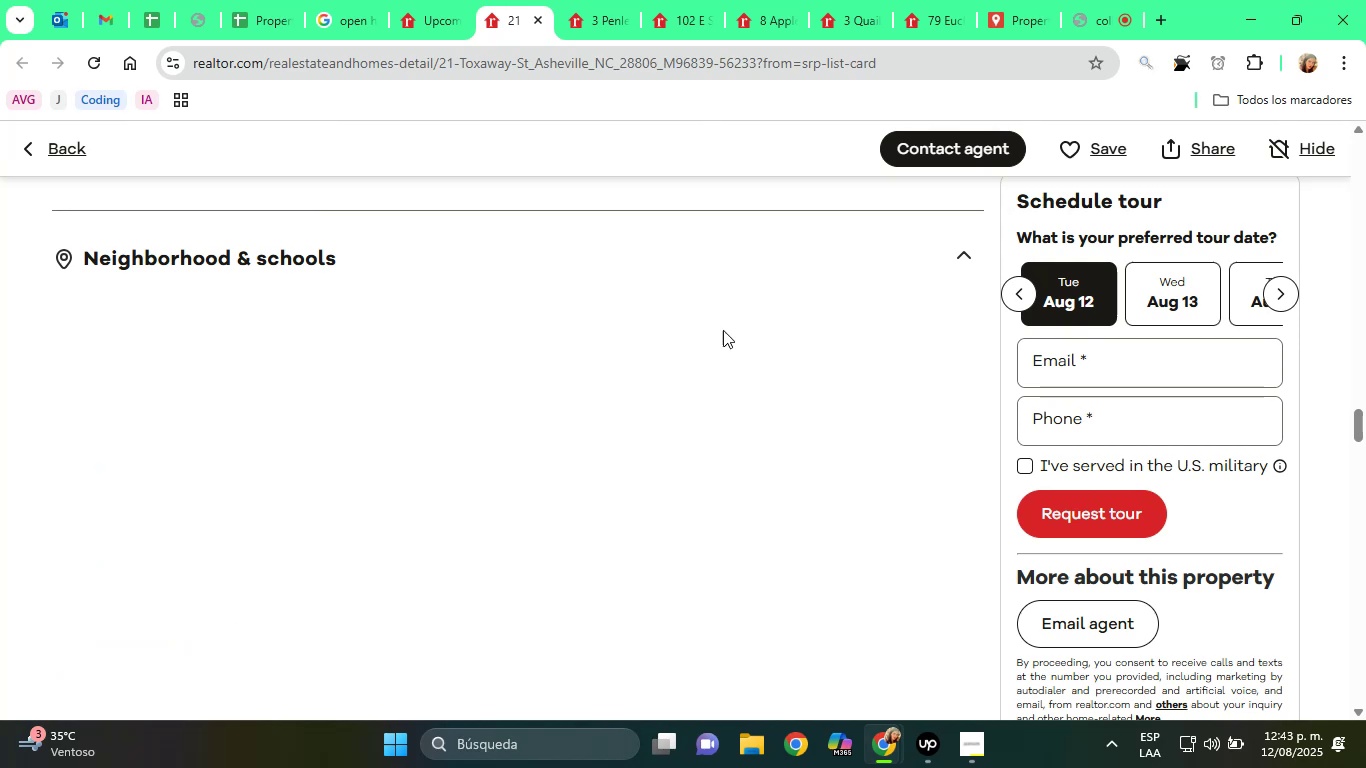 
mouse_move([679, 314])
 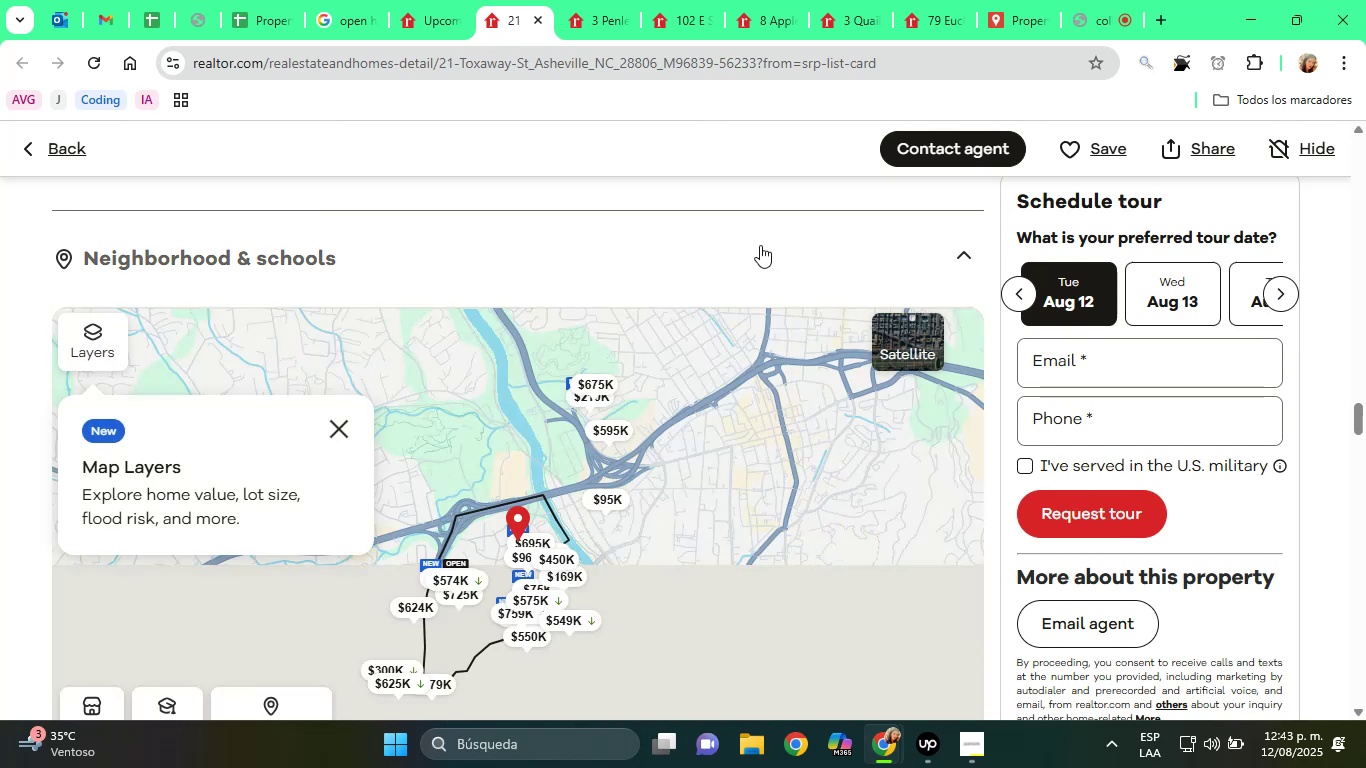 
scroll: coordinate [0, 521], scroll_direction: down, amount: 4.0
 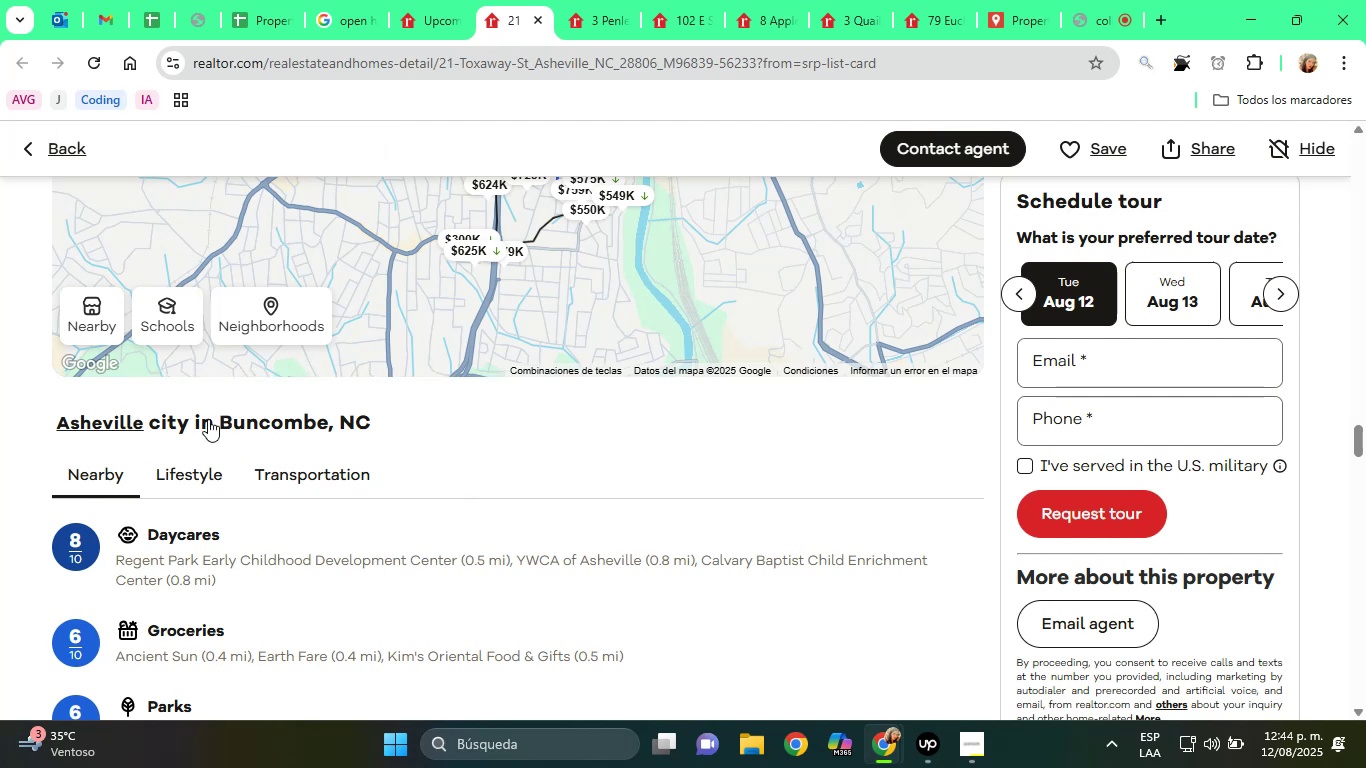 
left_click([282, 423])
 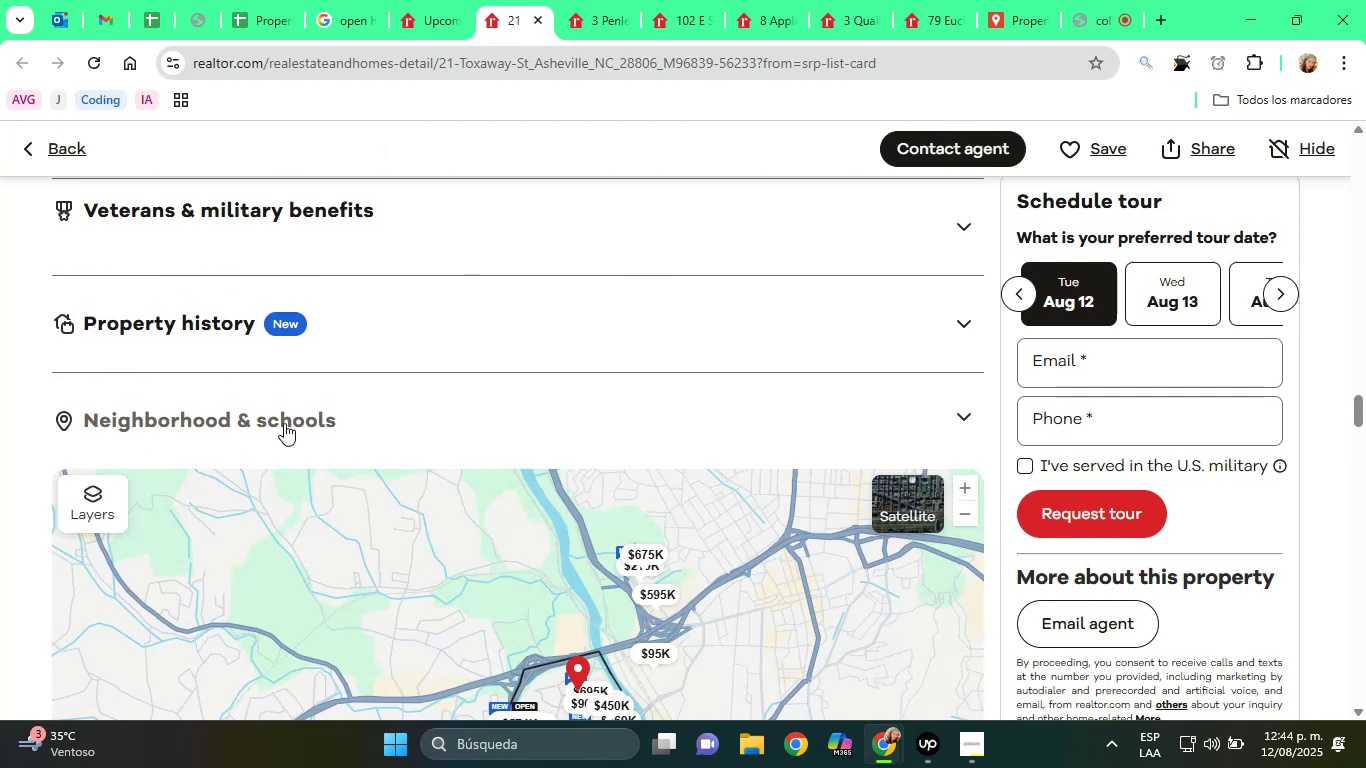 
scroll: coordinate [307, 402], scroll_direction: down, amount: 3.0
 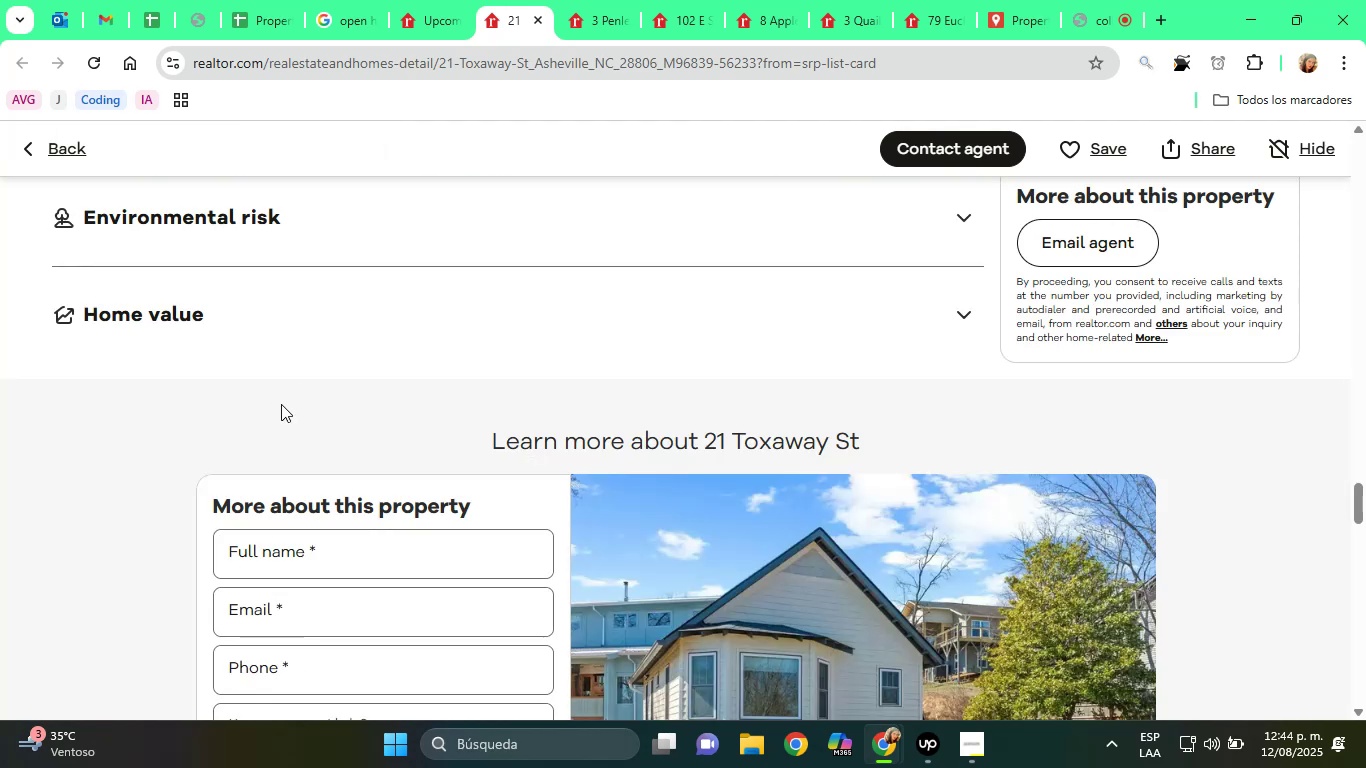 
scroll: coordinate [263, 313], scroll_direction: up, amount: 13.0
 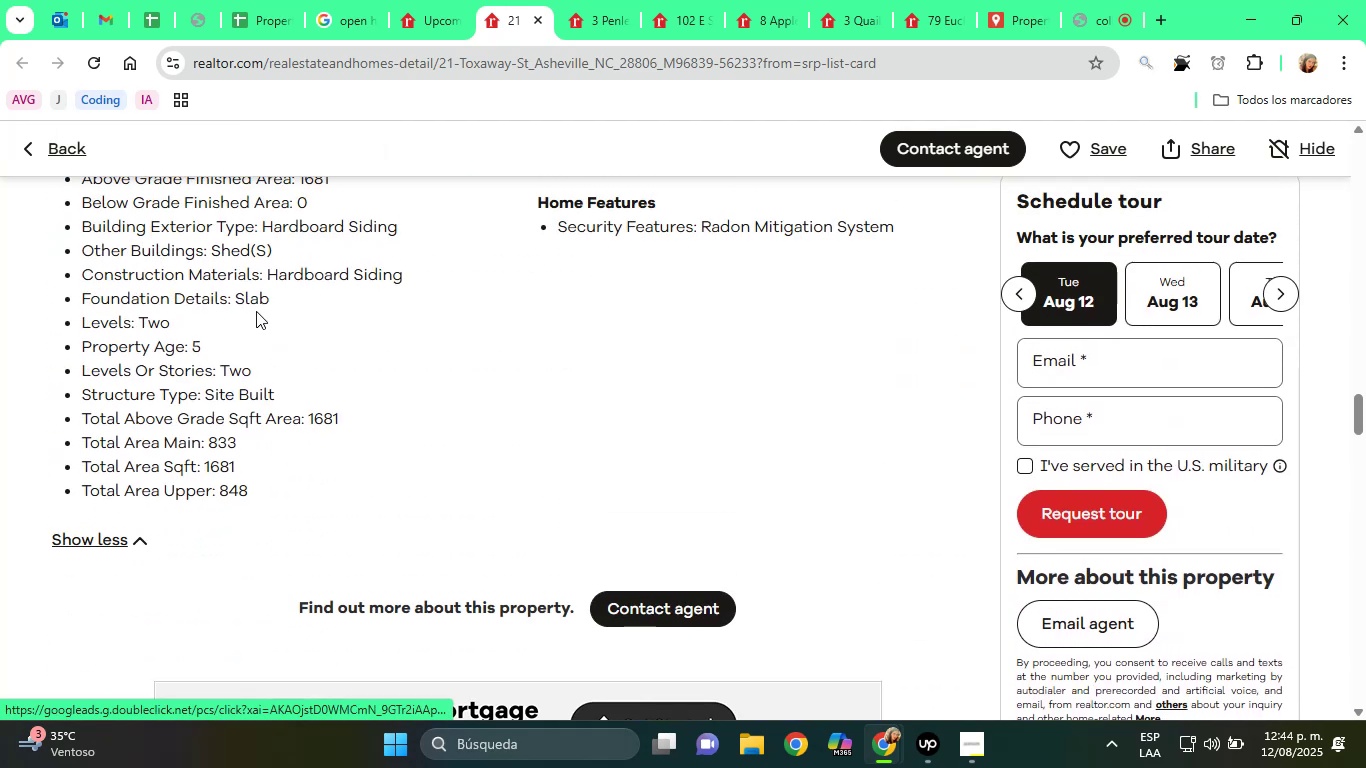 
scroll: coordinate [238, 313], scroll_direction: down, amount: 12.0
 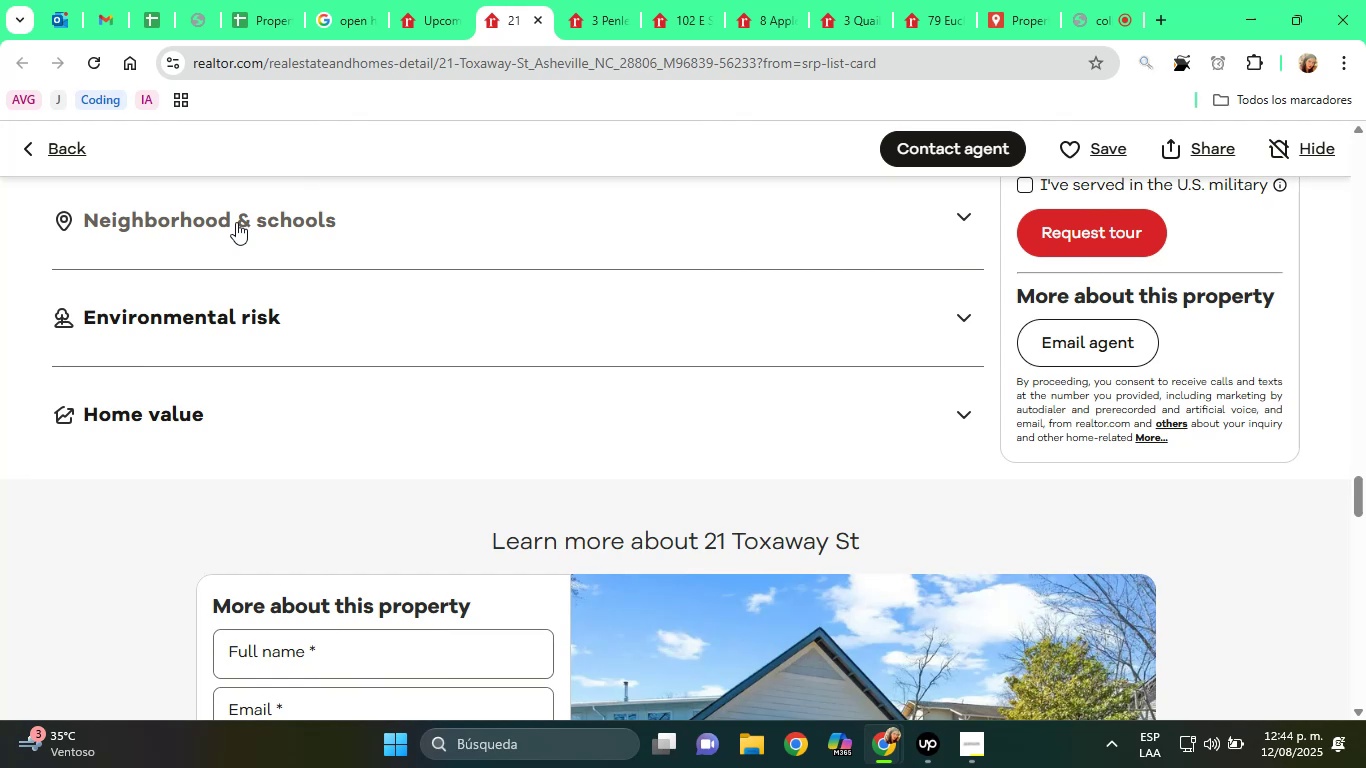 
left_click([236, 222])
 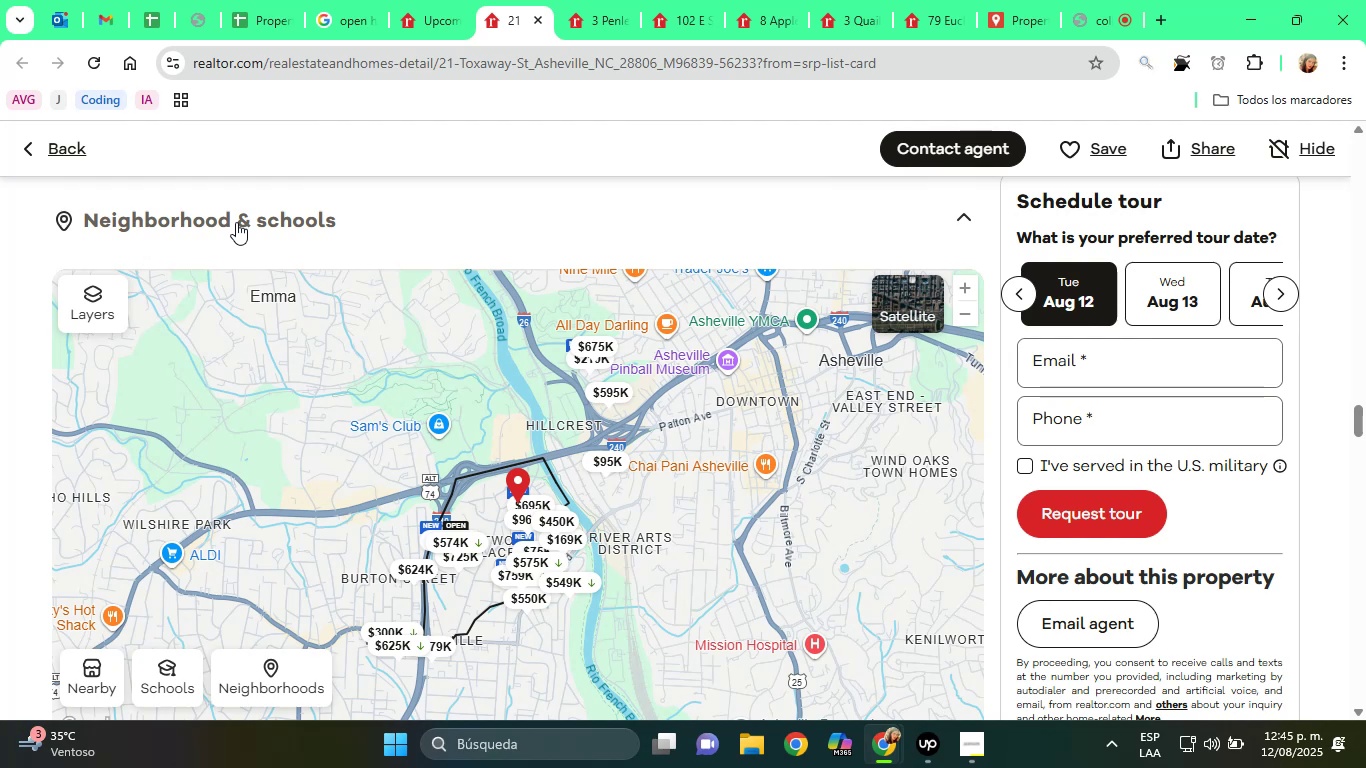 
wait(103.42)
 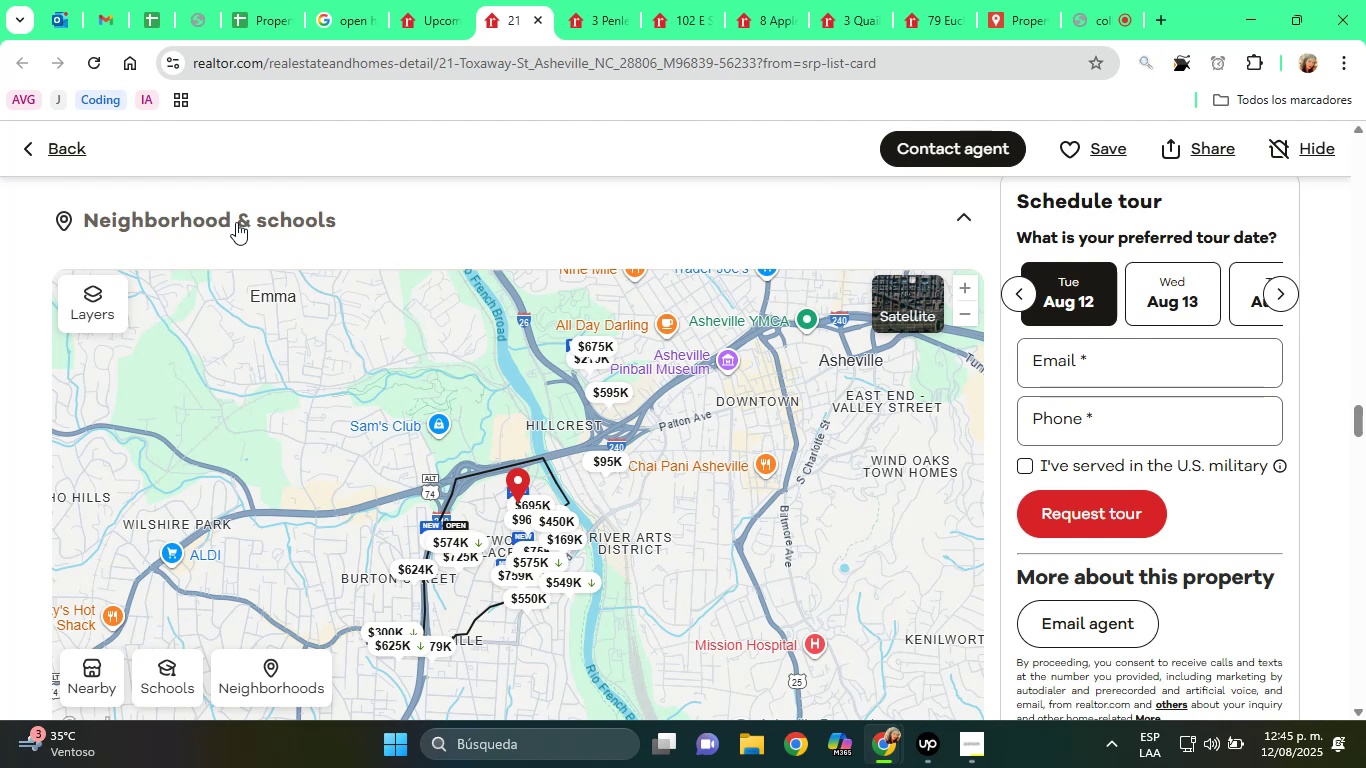 
scroll: coordinate [1365, 203], scroll_direction: down, amount: 4.0
 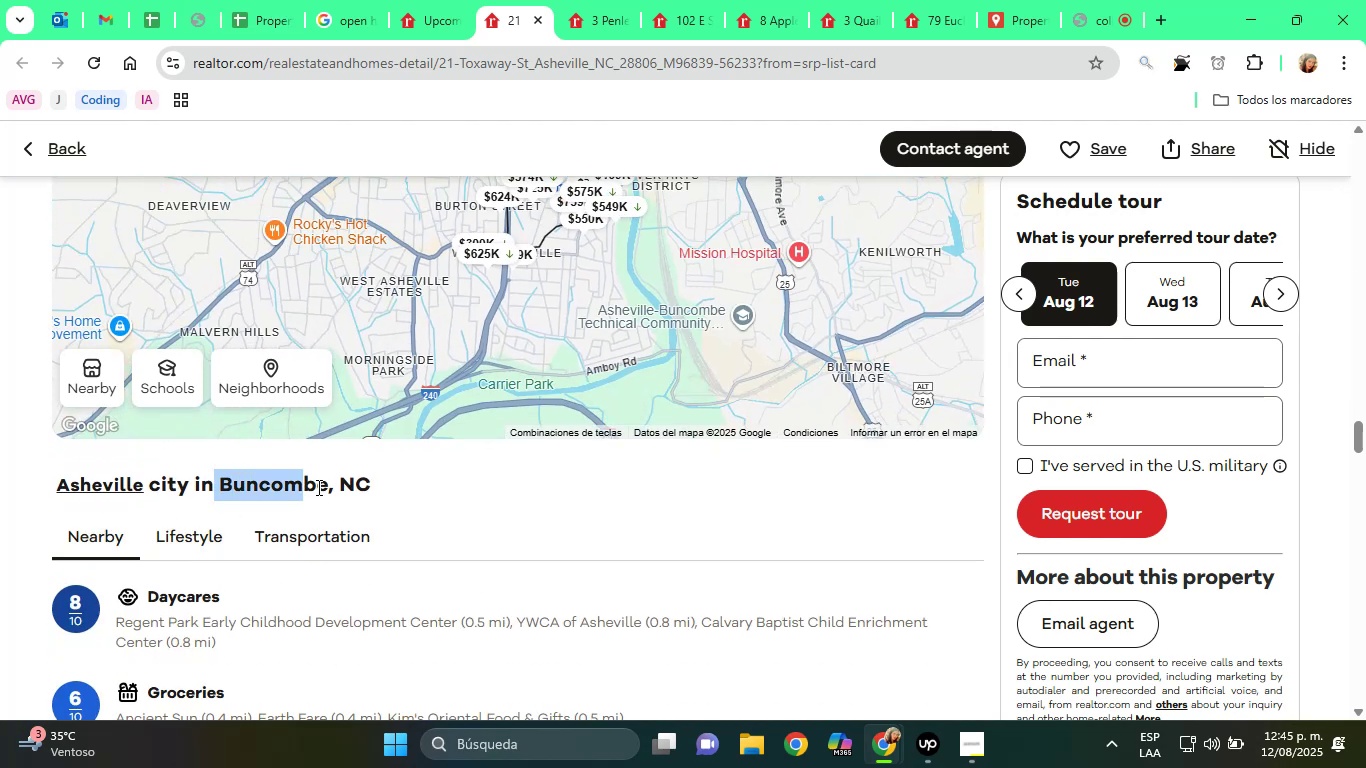 
right_click([320, 484])
 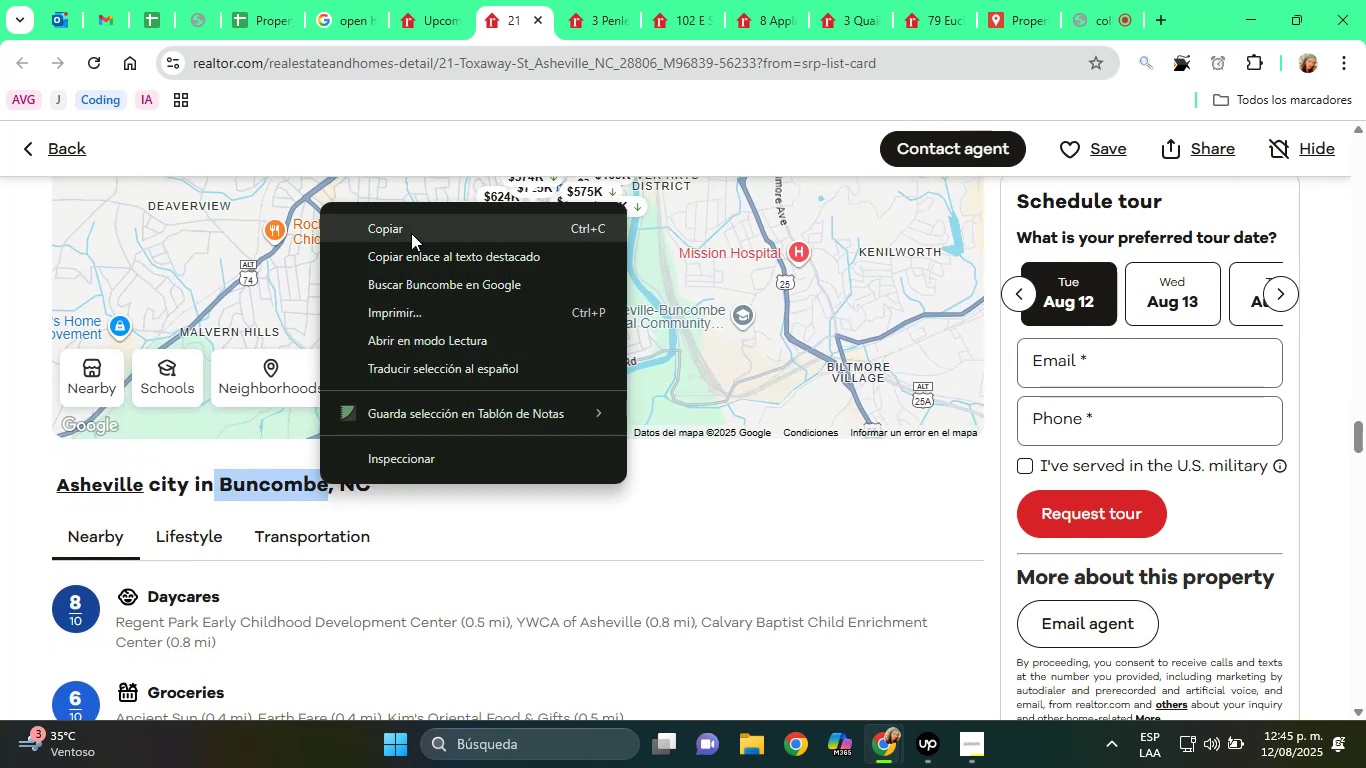 
left_click([406, 227])
 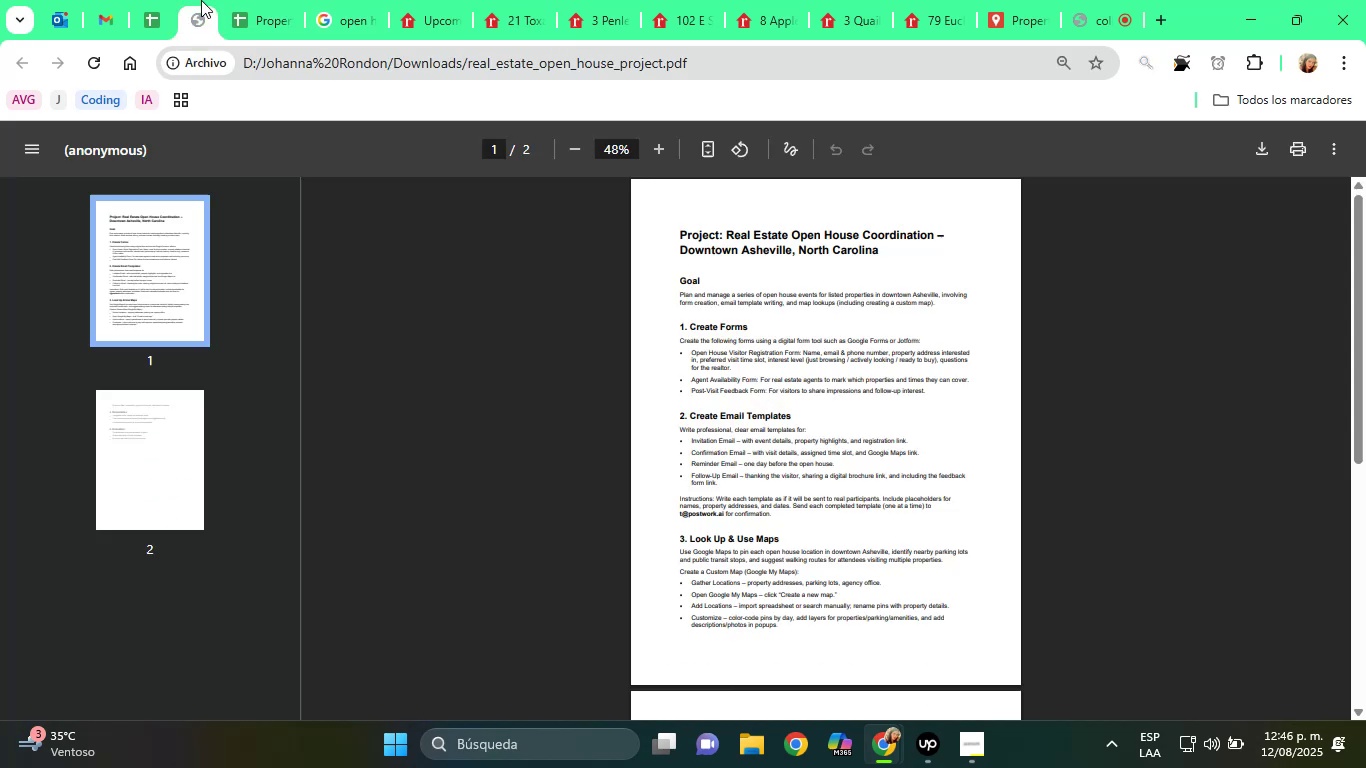 
double_click([258, 0])
 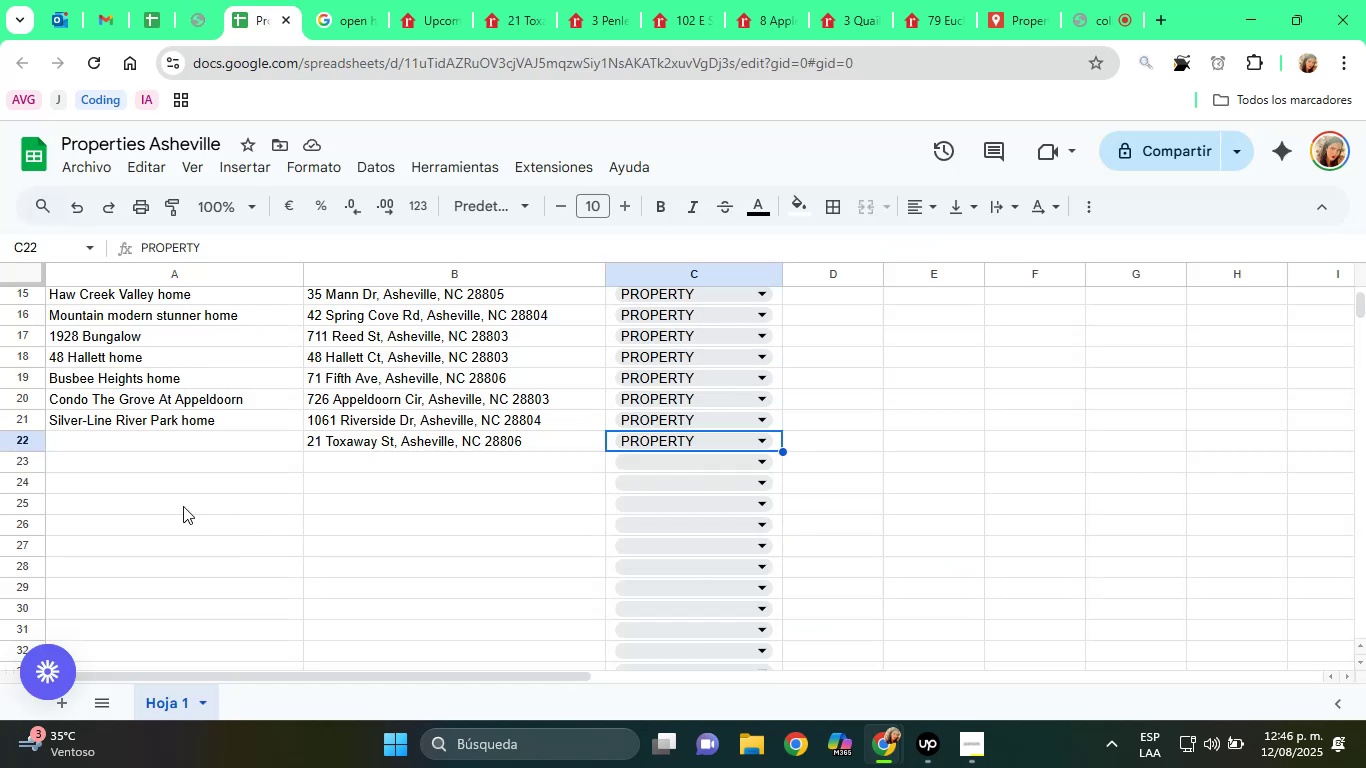 
left_click([147, 444])
 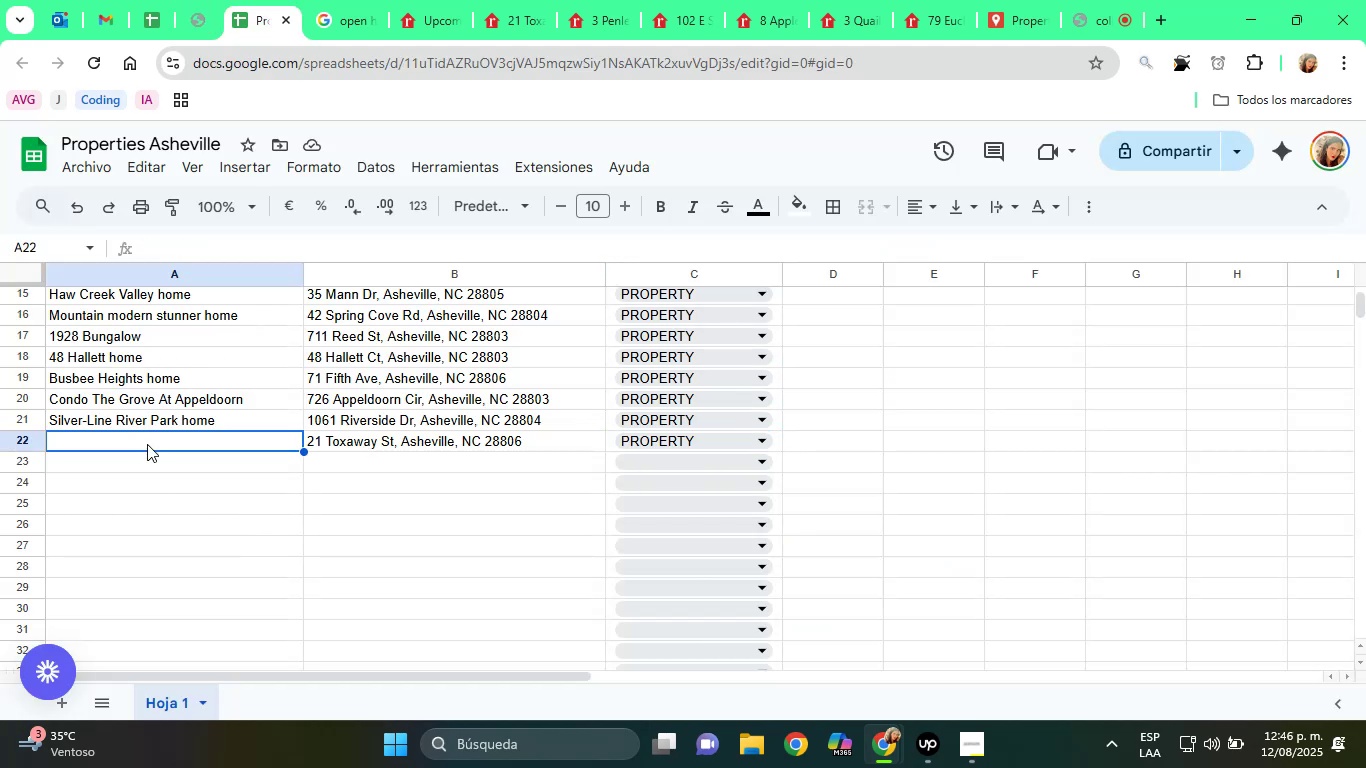 
key(Control+ControlLeft)
 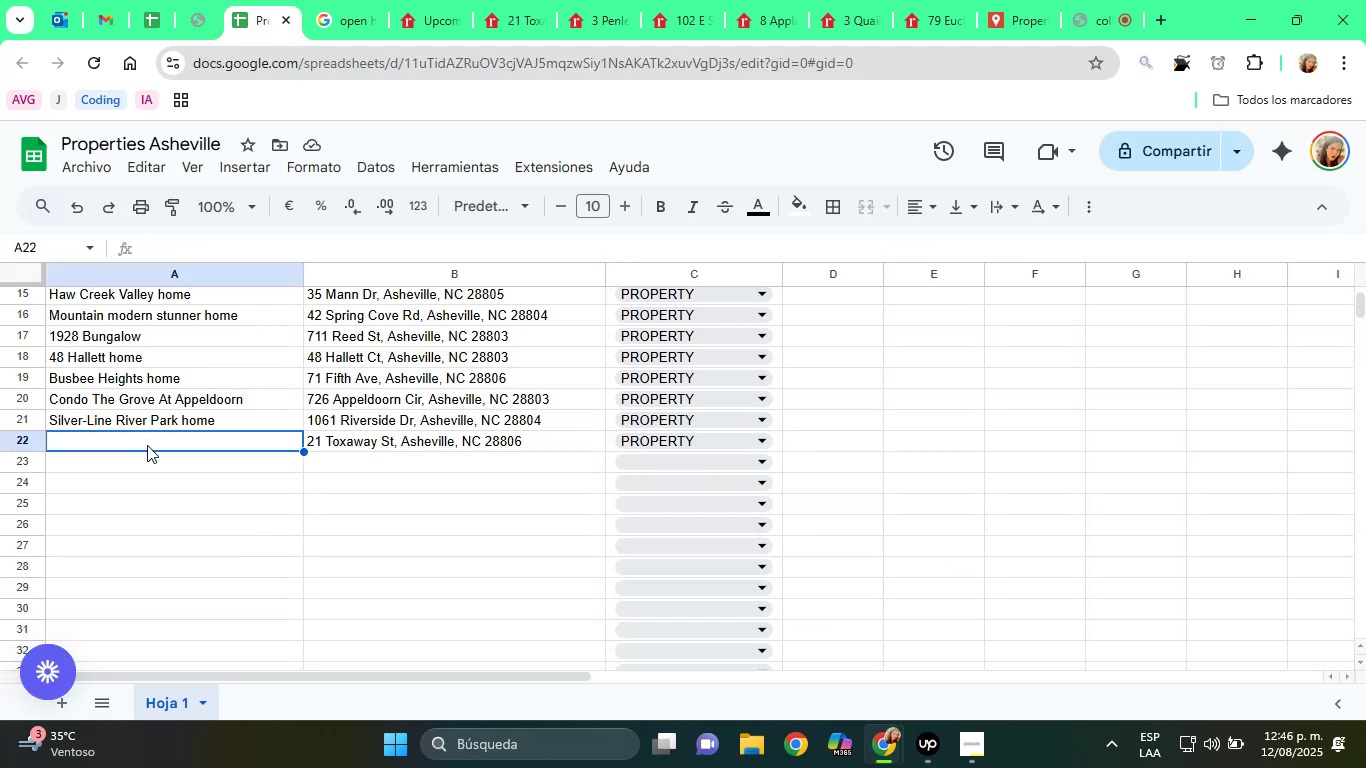 
key(Control+V)
 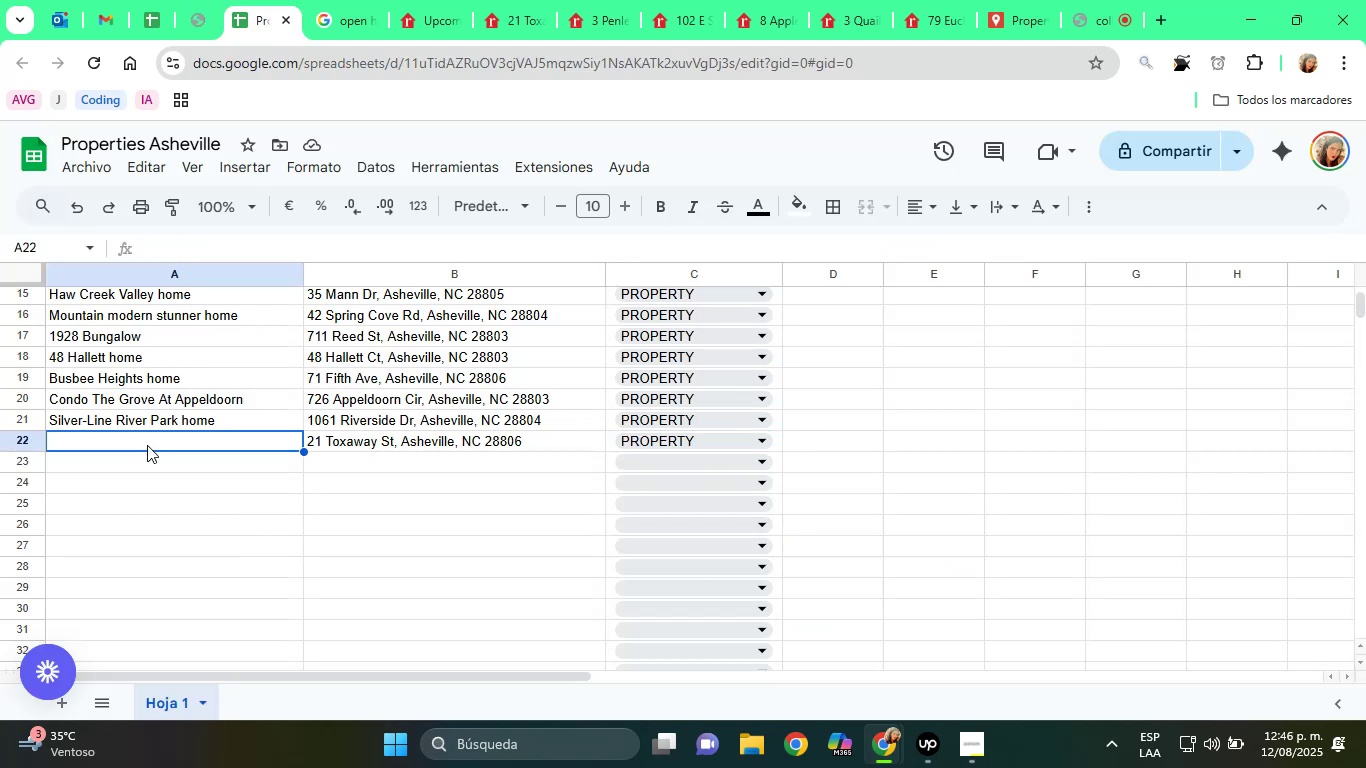 
left_click([147, 445])
 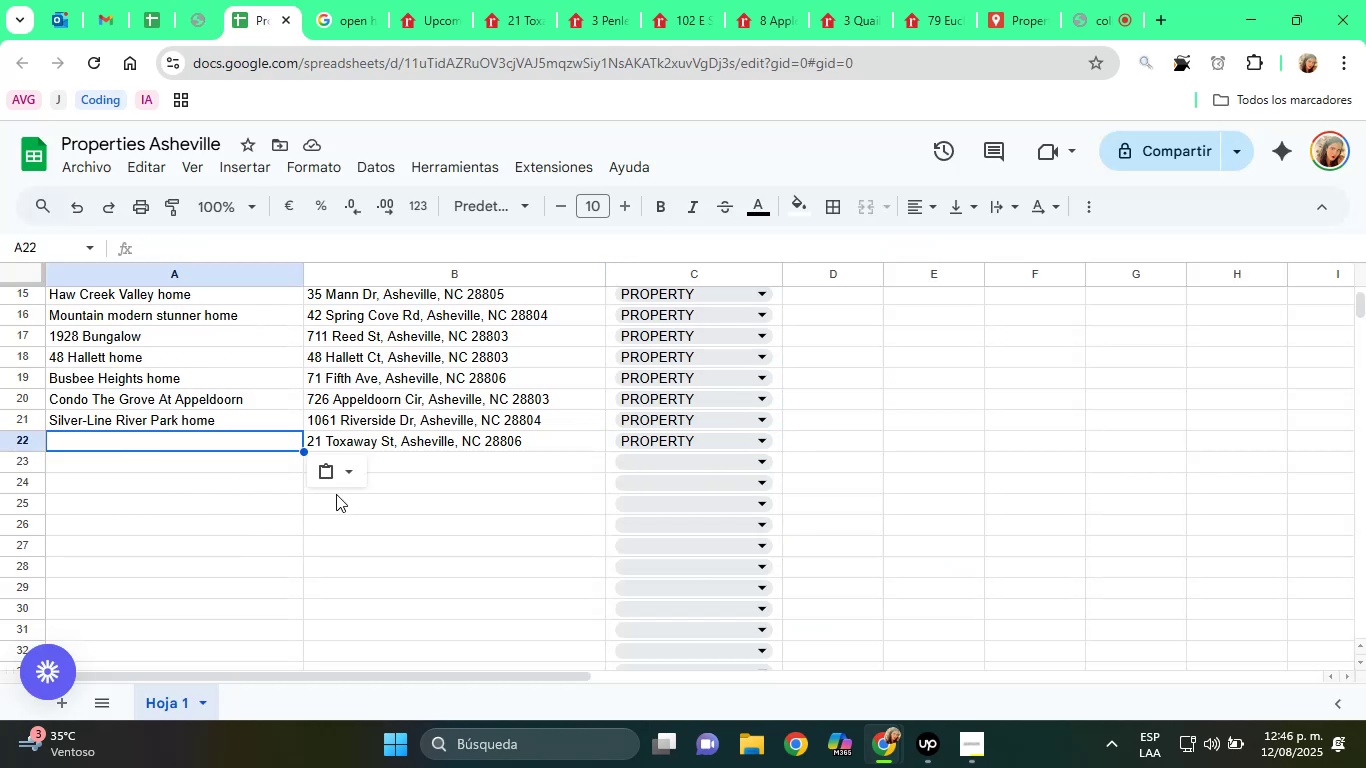 
left_click([340, 479])
 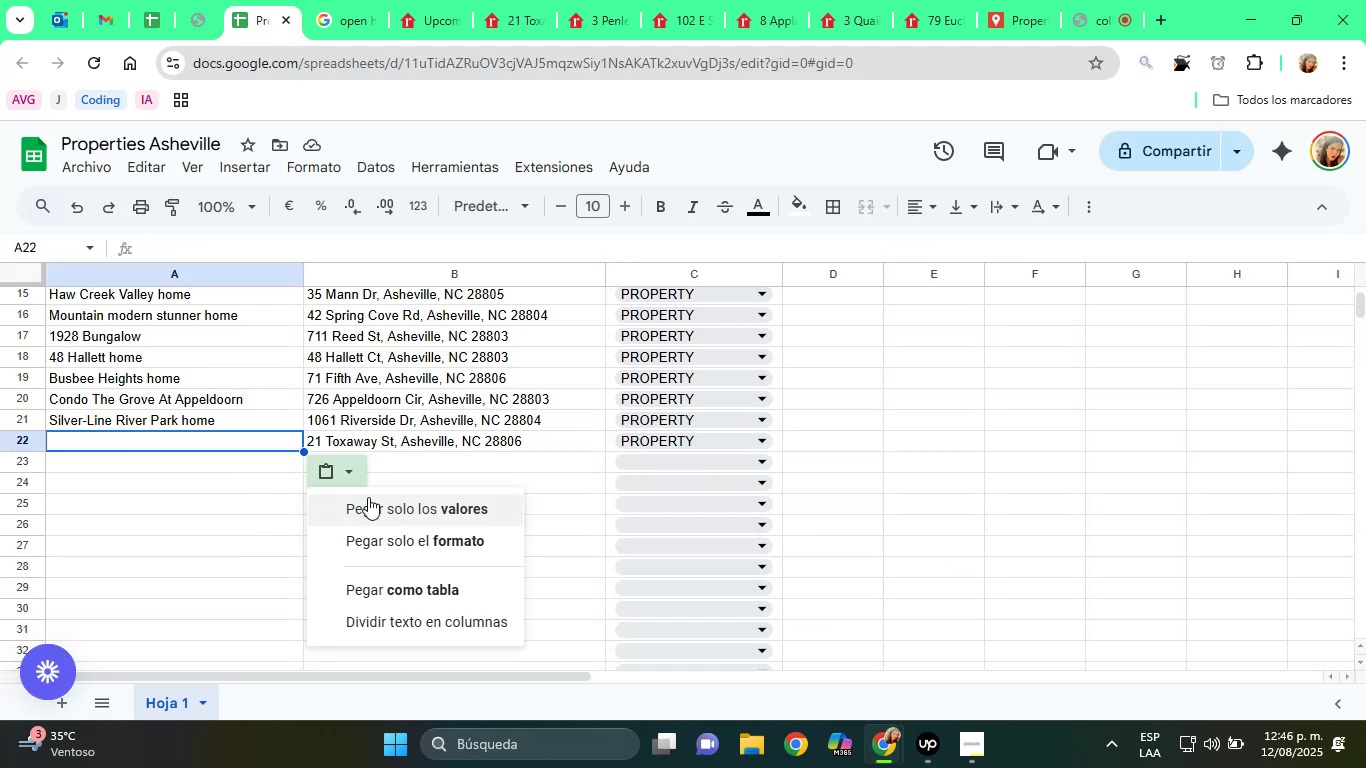 
left_click([368, 497])
 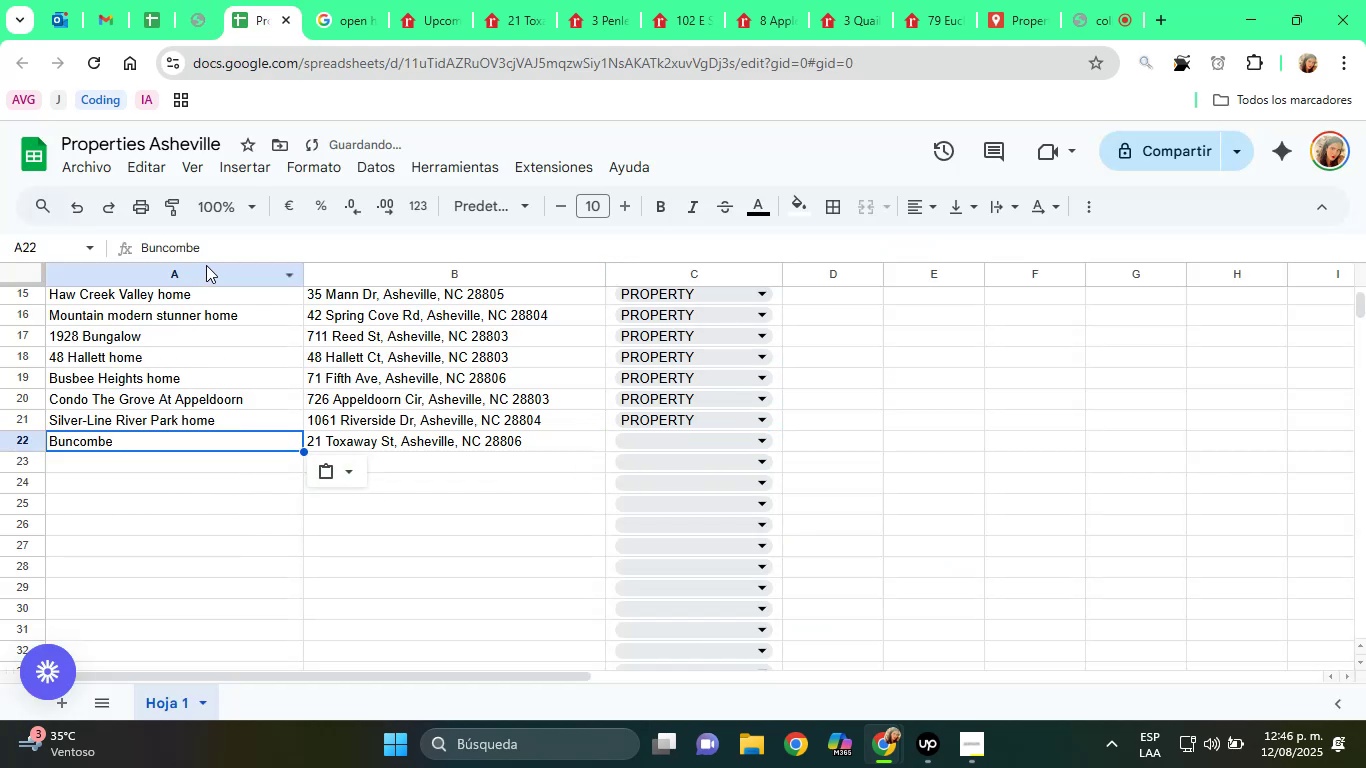 
left_click([226, 253])
 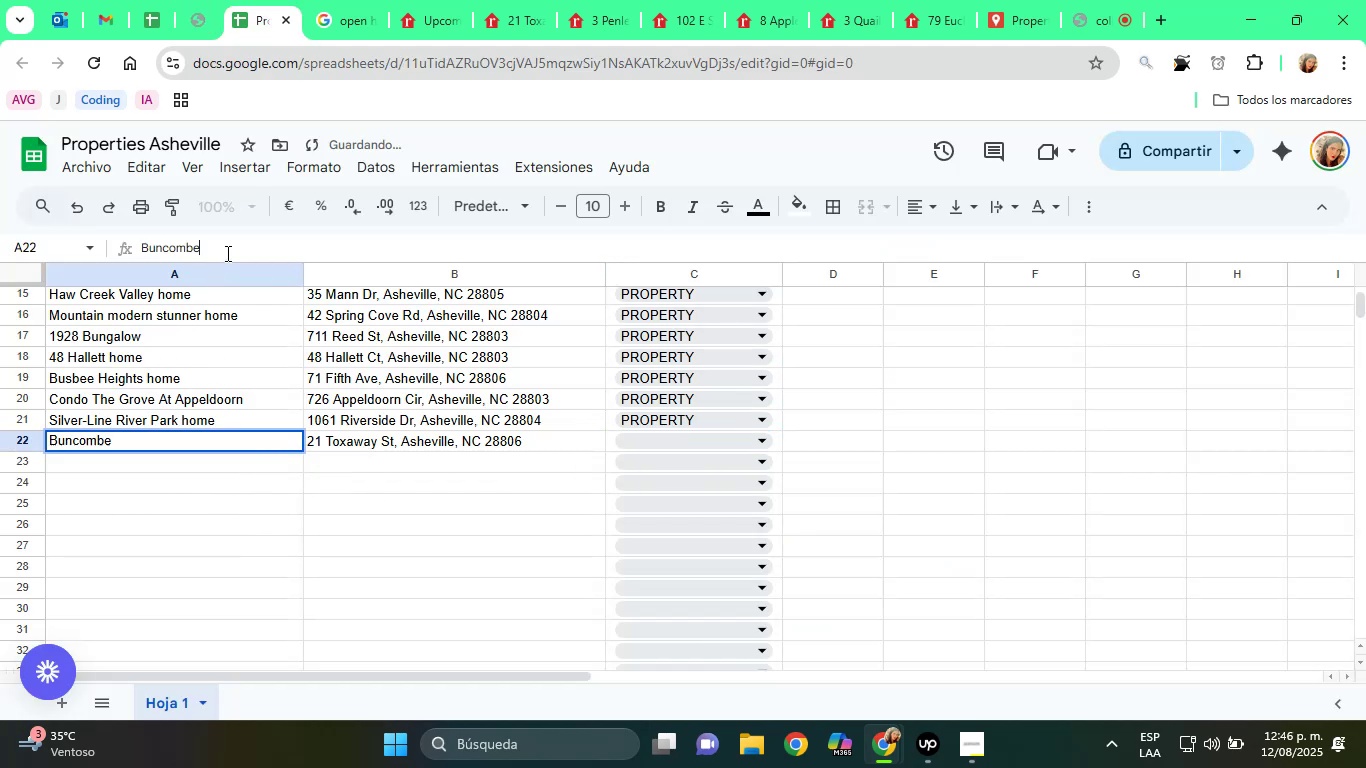 
type( home[Home])
key(Backspace)
 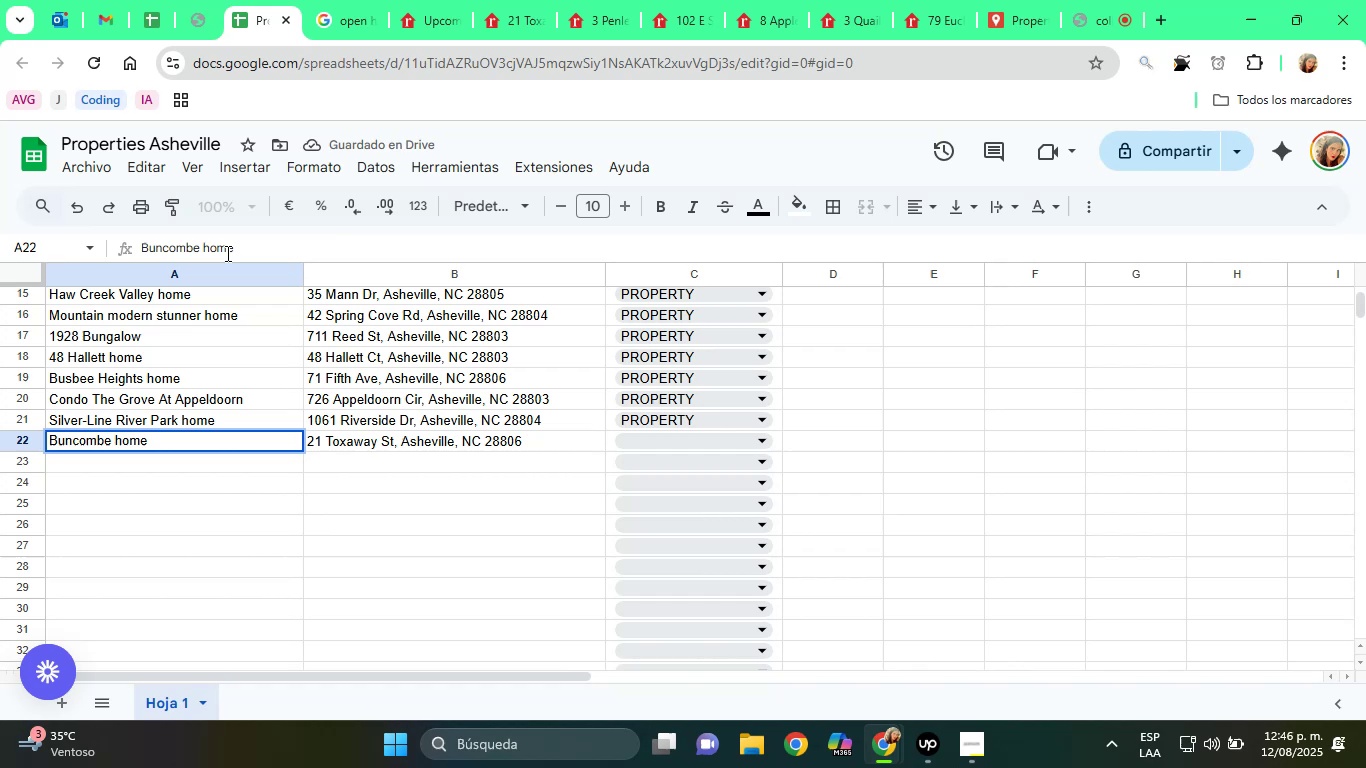 
key(Enter)
 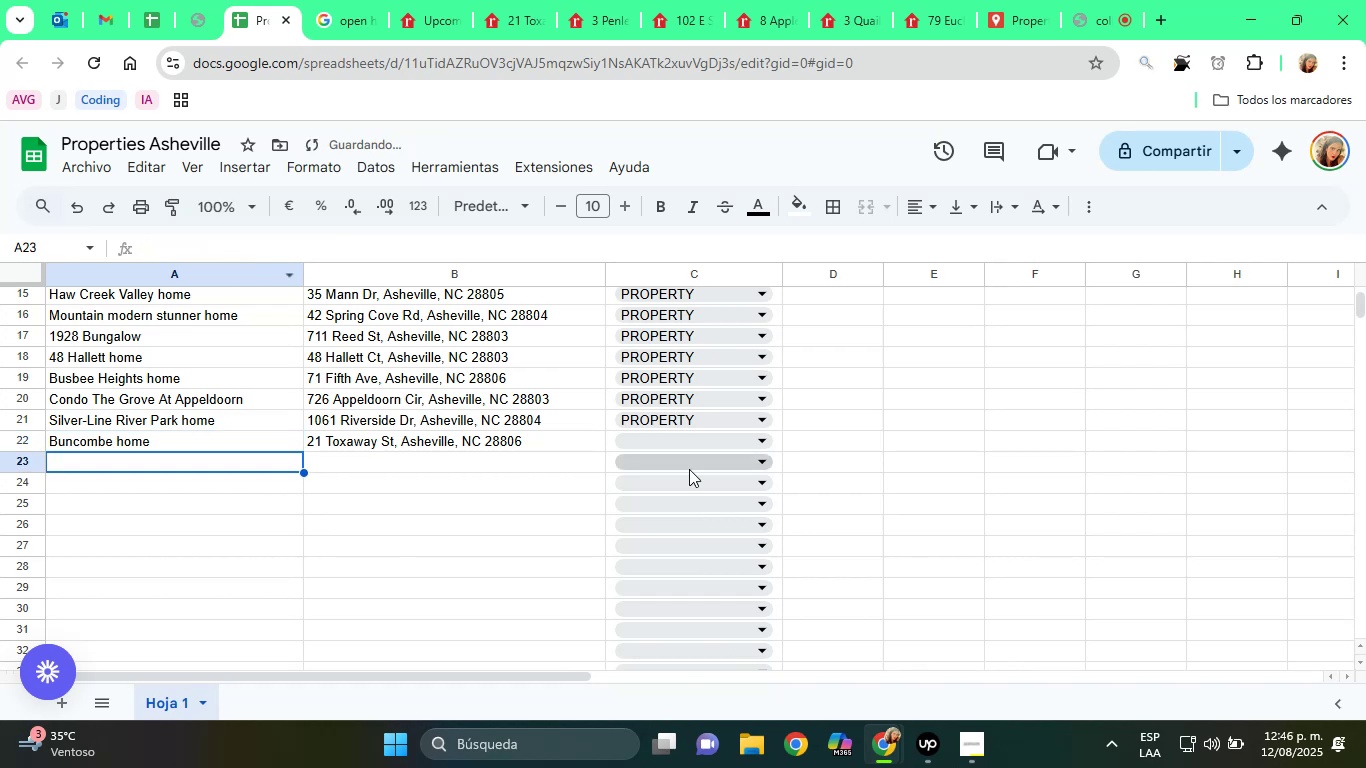 
left_click([687, 447])
 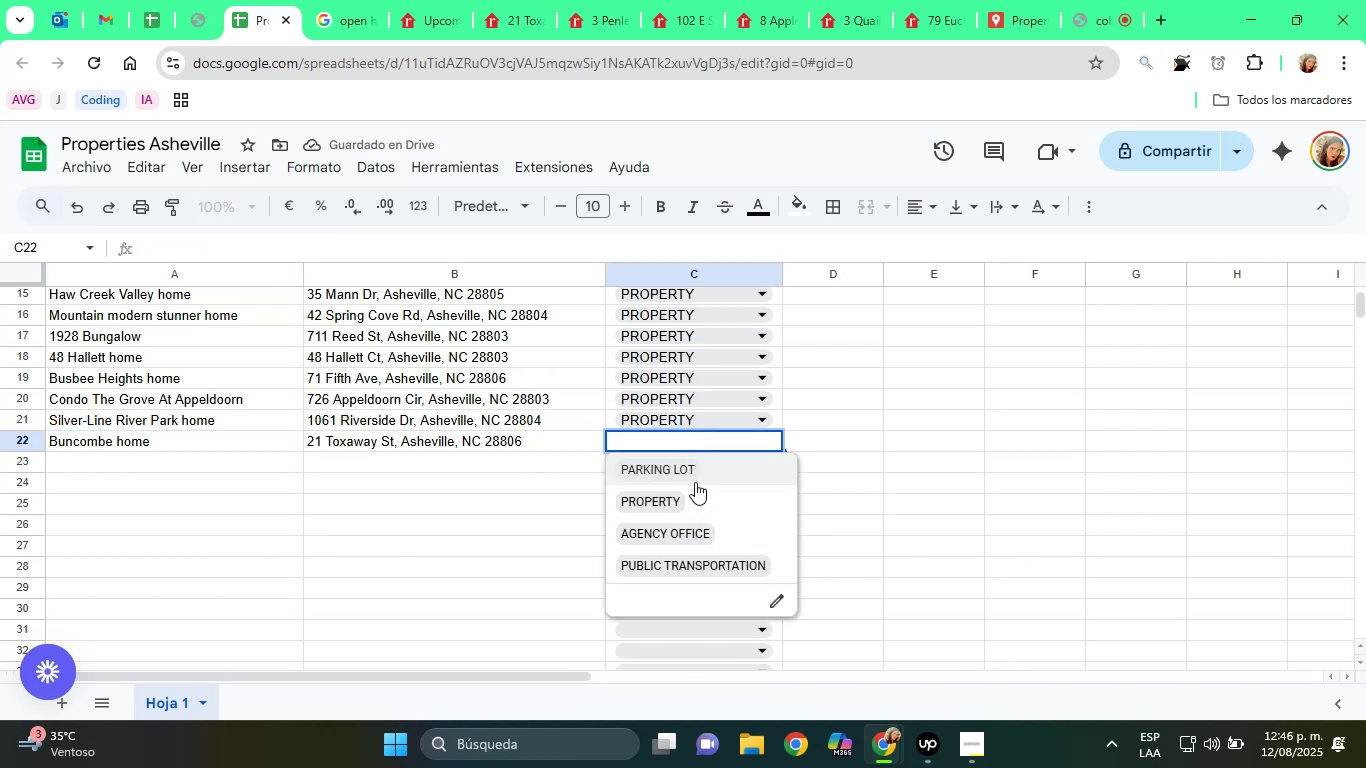 
left_click([695, 499])
 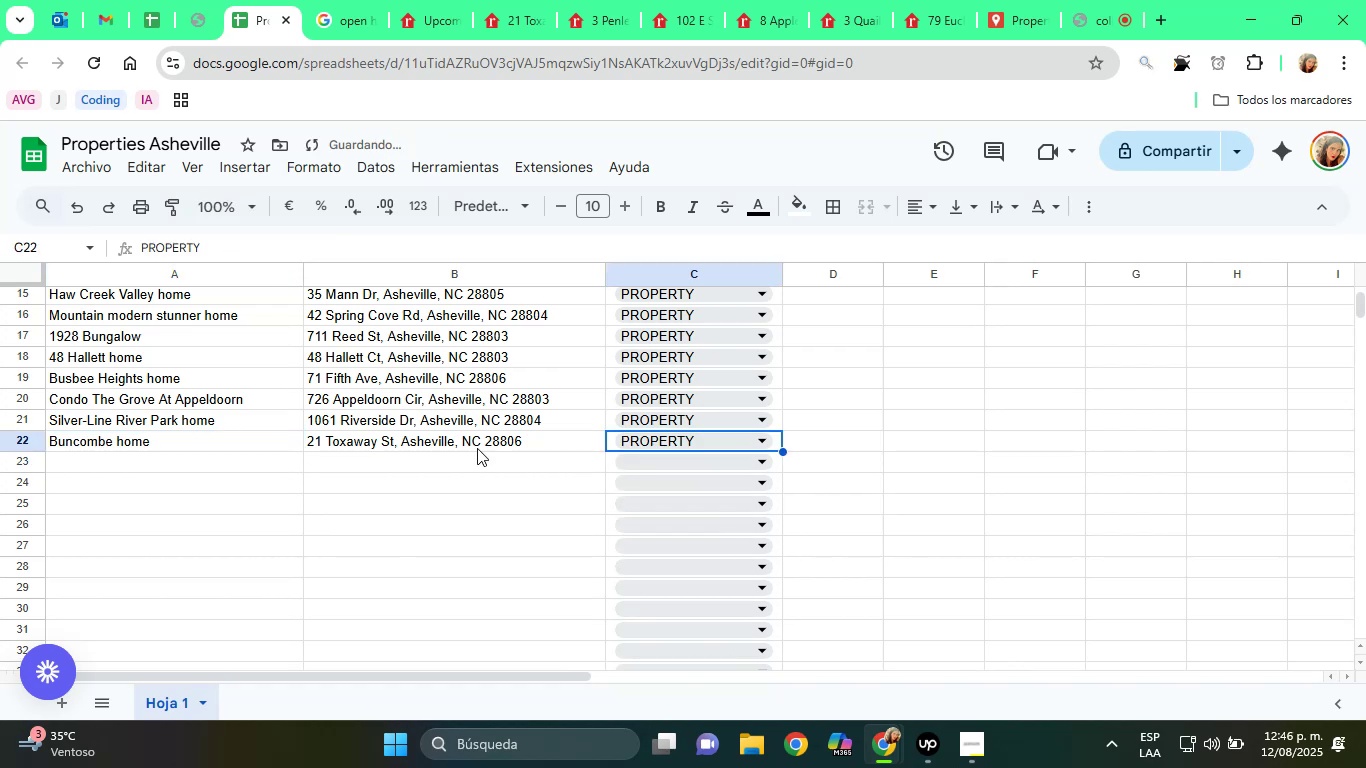 
left_click([481, 450])
 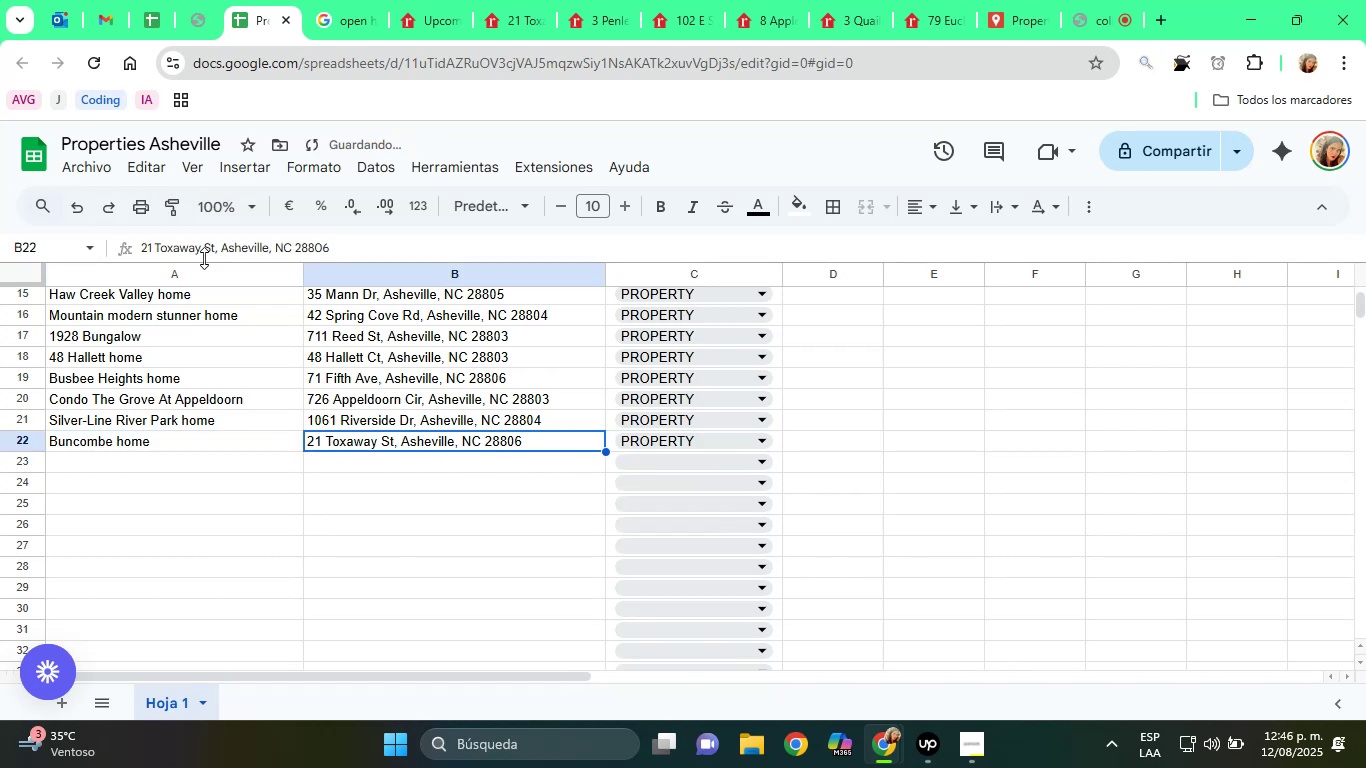 
double_click([206, 237])
 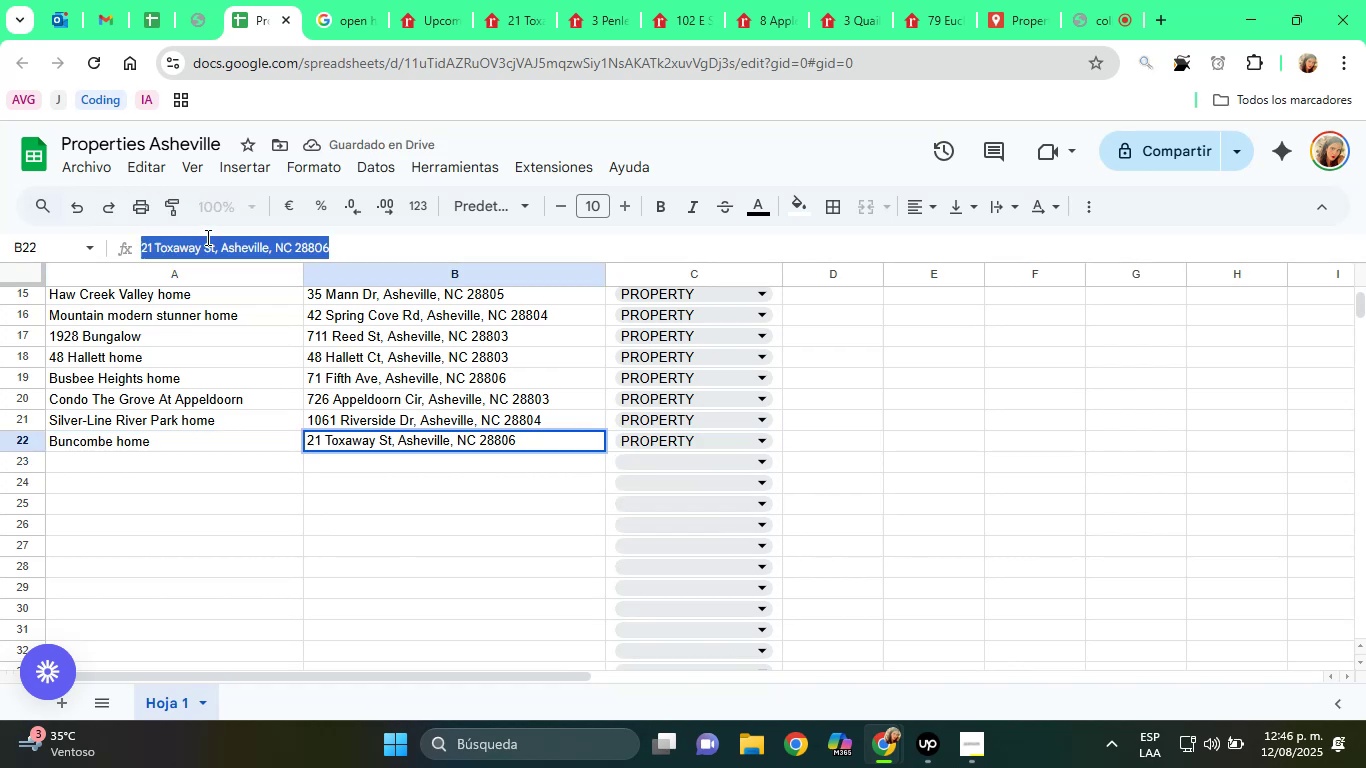 
triple_click([206, 237])
 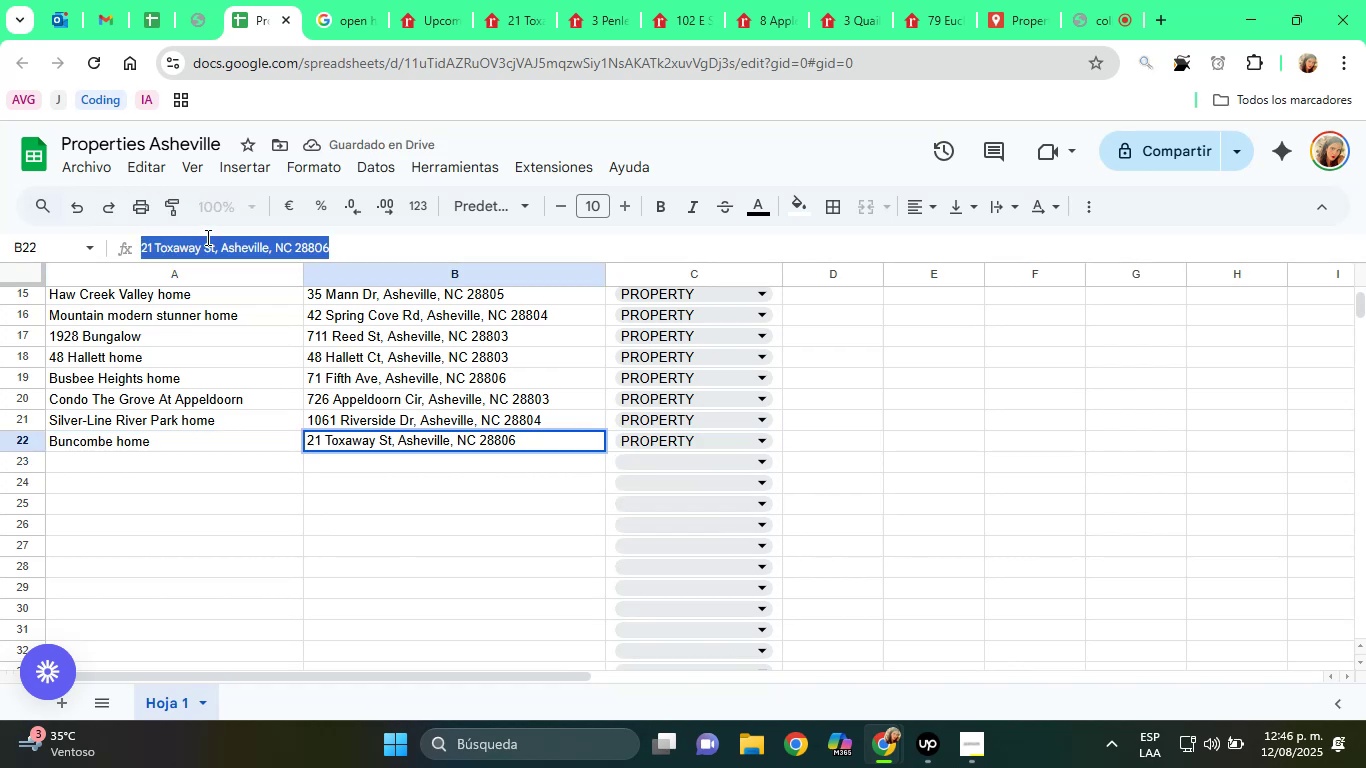 
right_click([206, 237])
 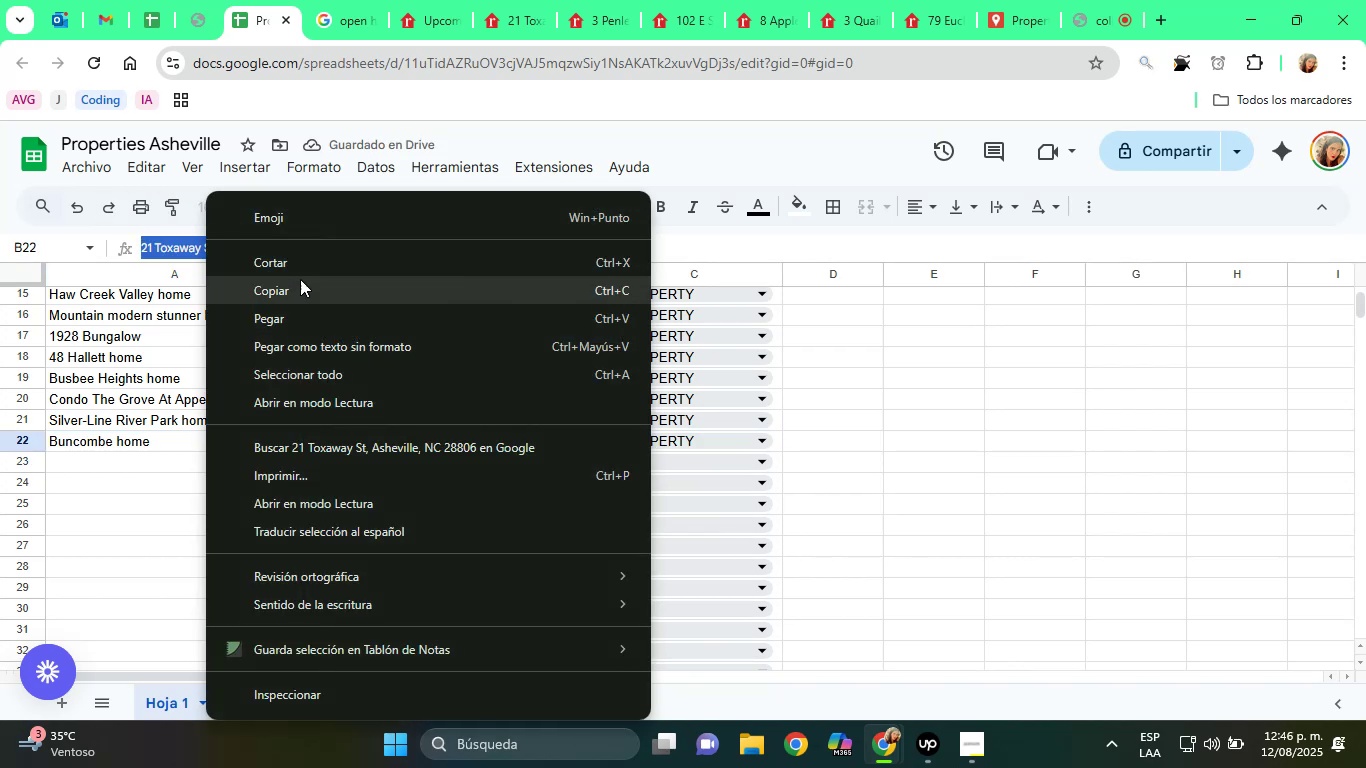 
left_click([302, 286])
 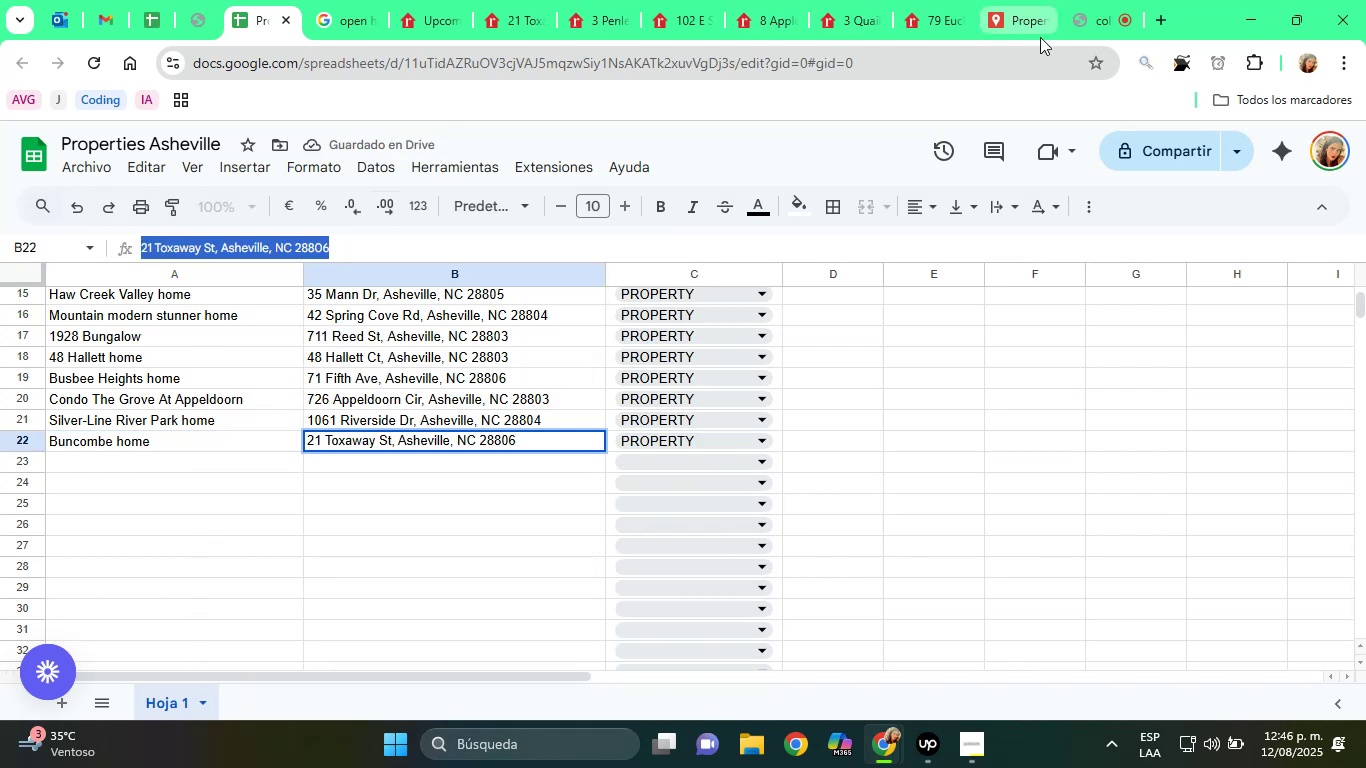 
left_click([1002, 4])
 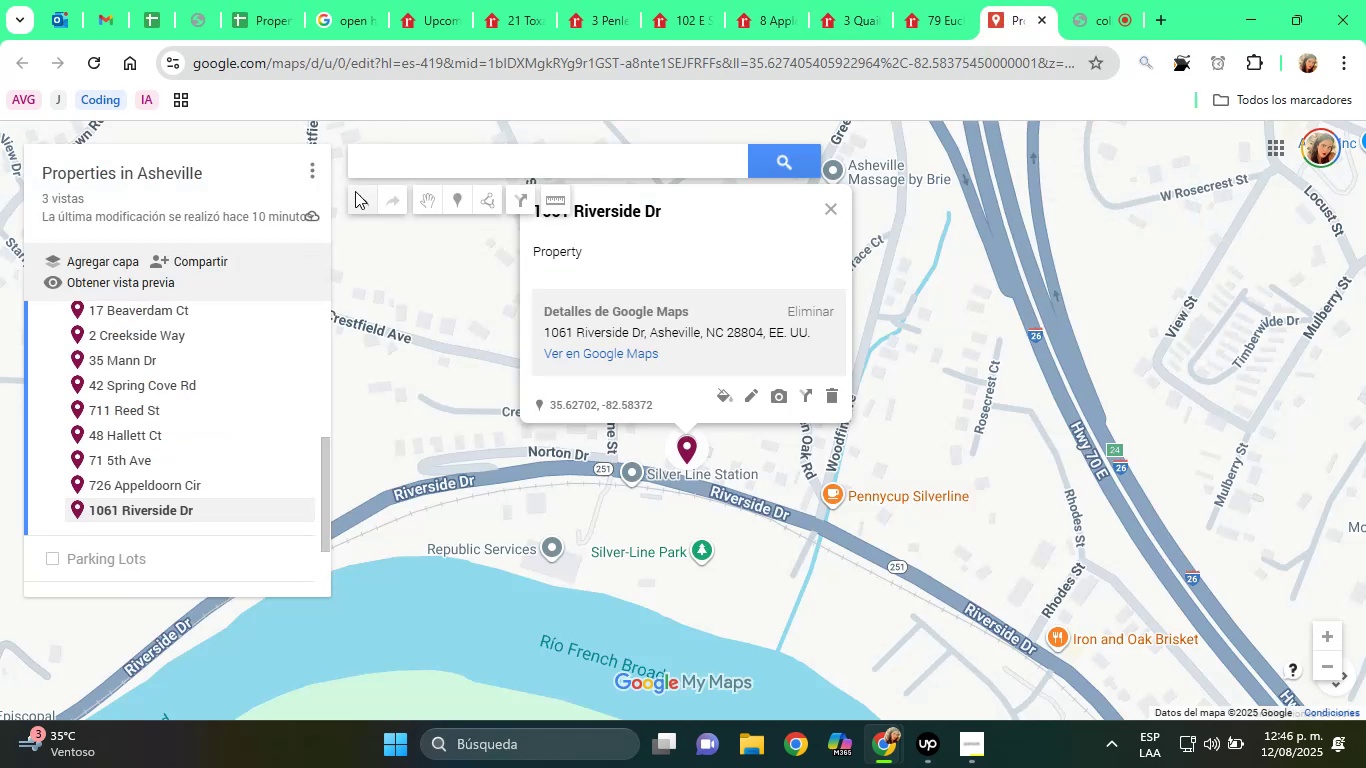 
left_click([400, 154])
 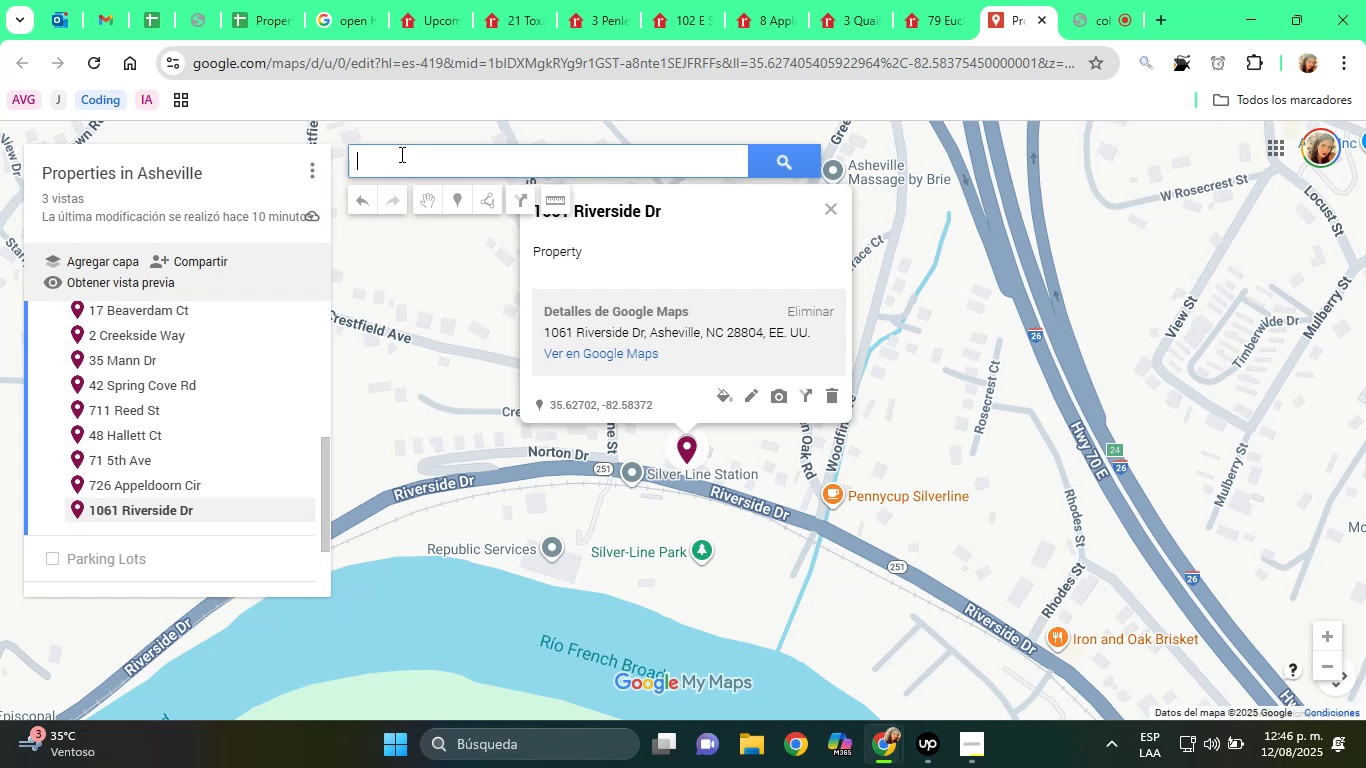 
key(Control+ControlLeft)
 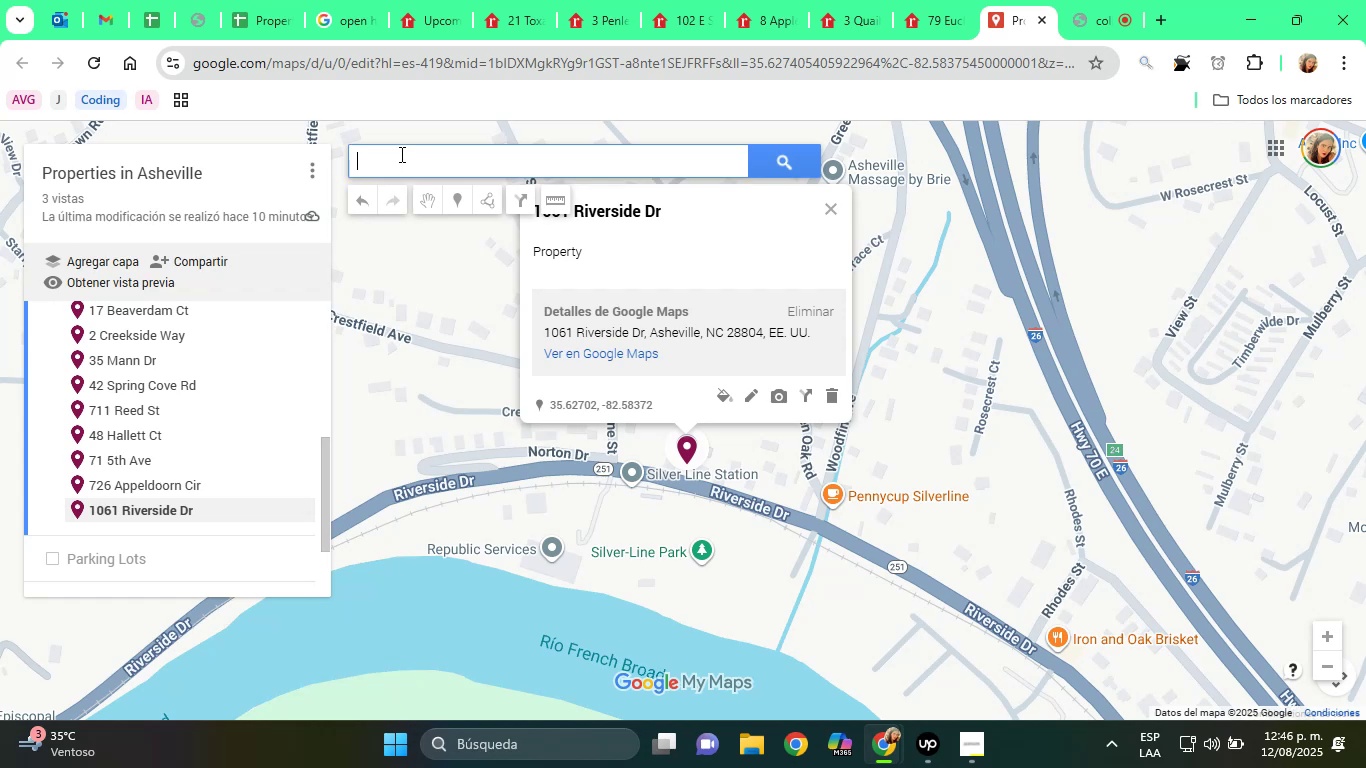 
key(Control+V)
 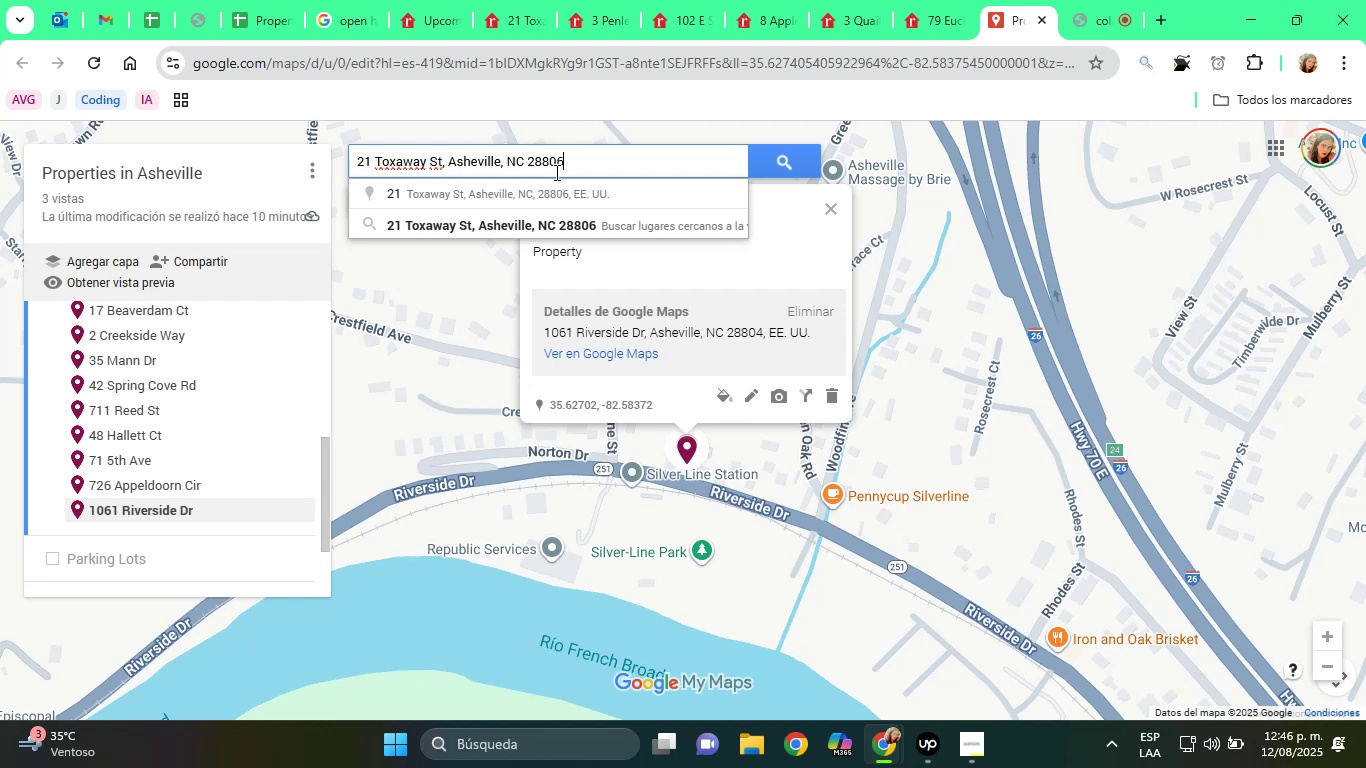 
wait(14.98)
 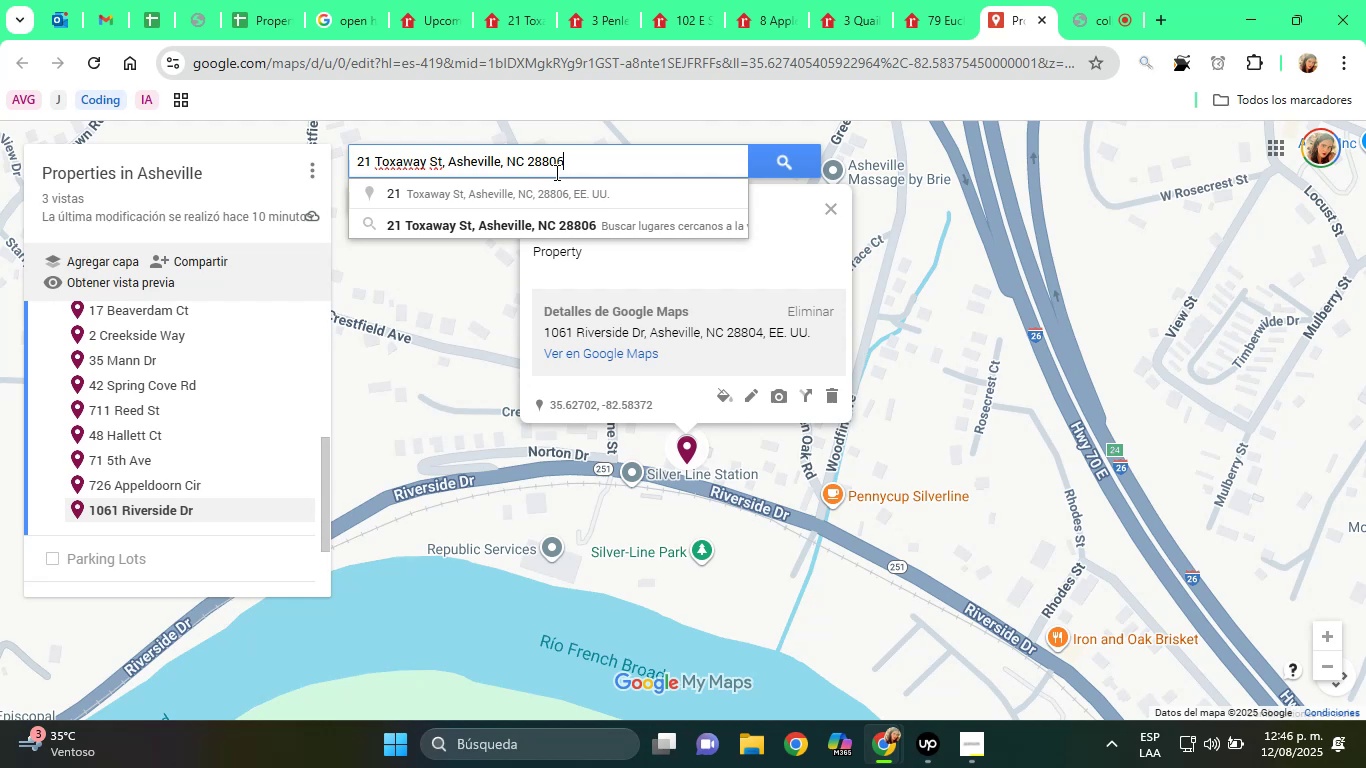 
left_click([665, 198])
 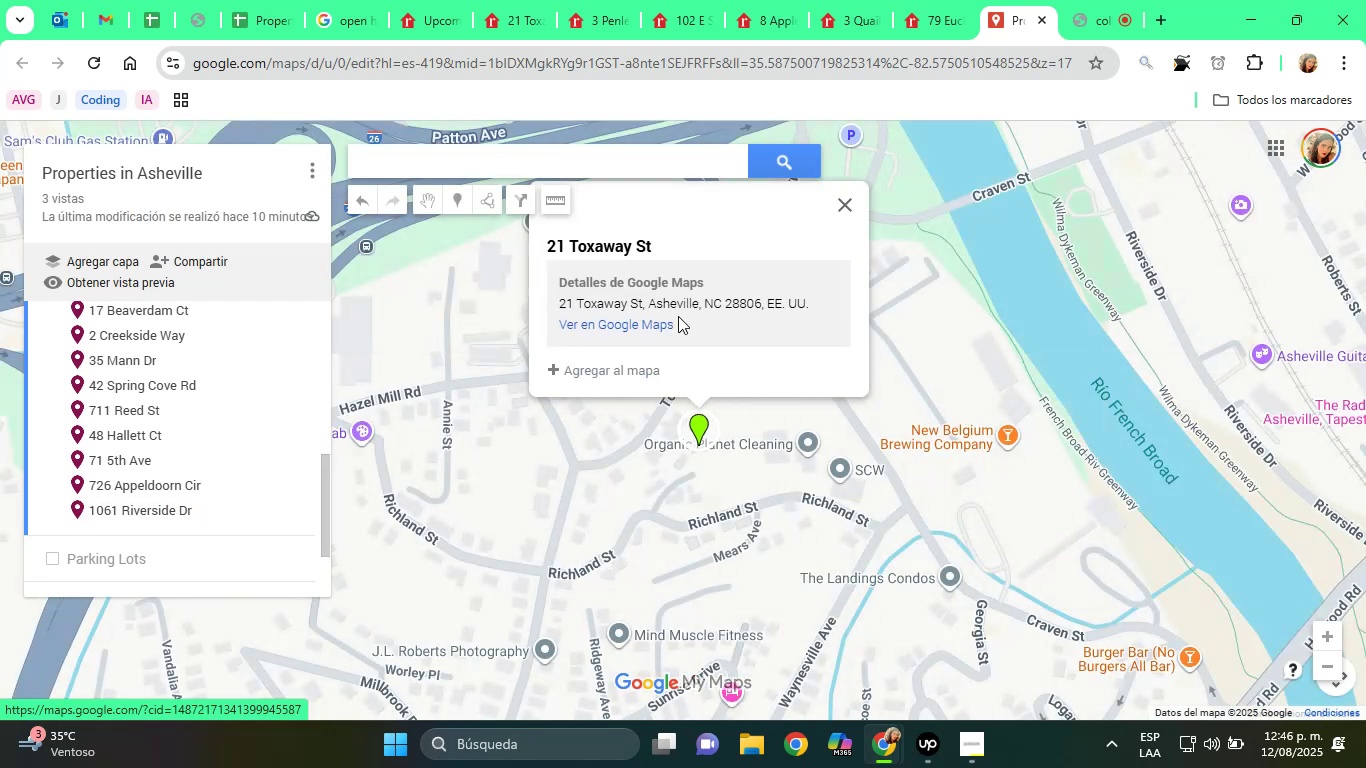 
left_click([635, 377])
 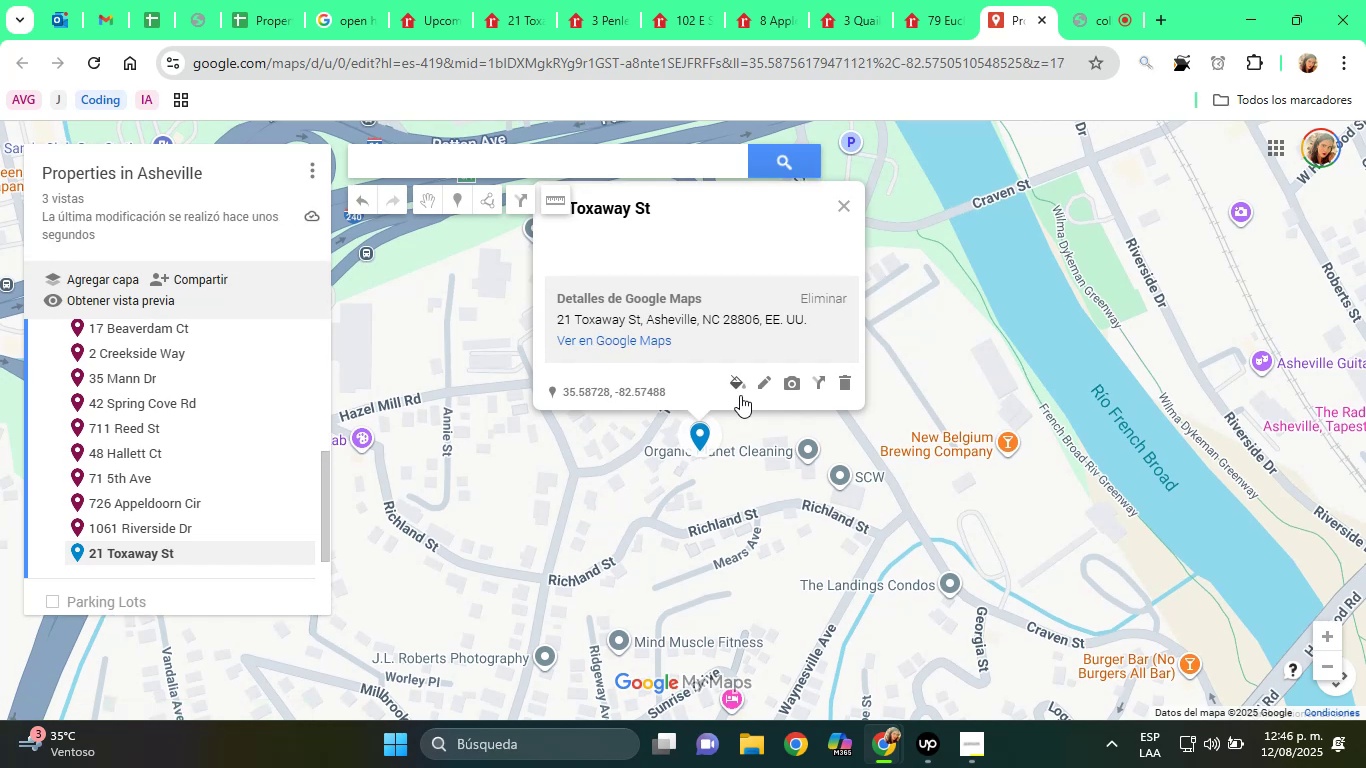 
left_click([740, 387])
 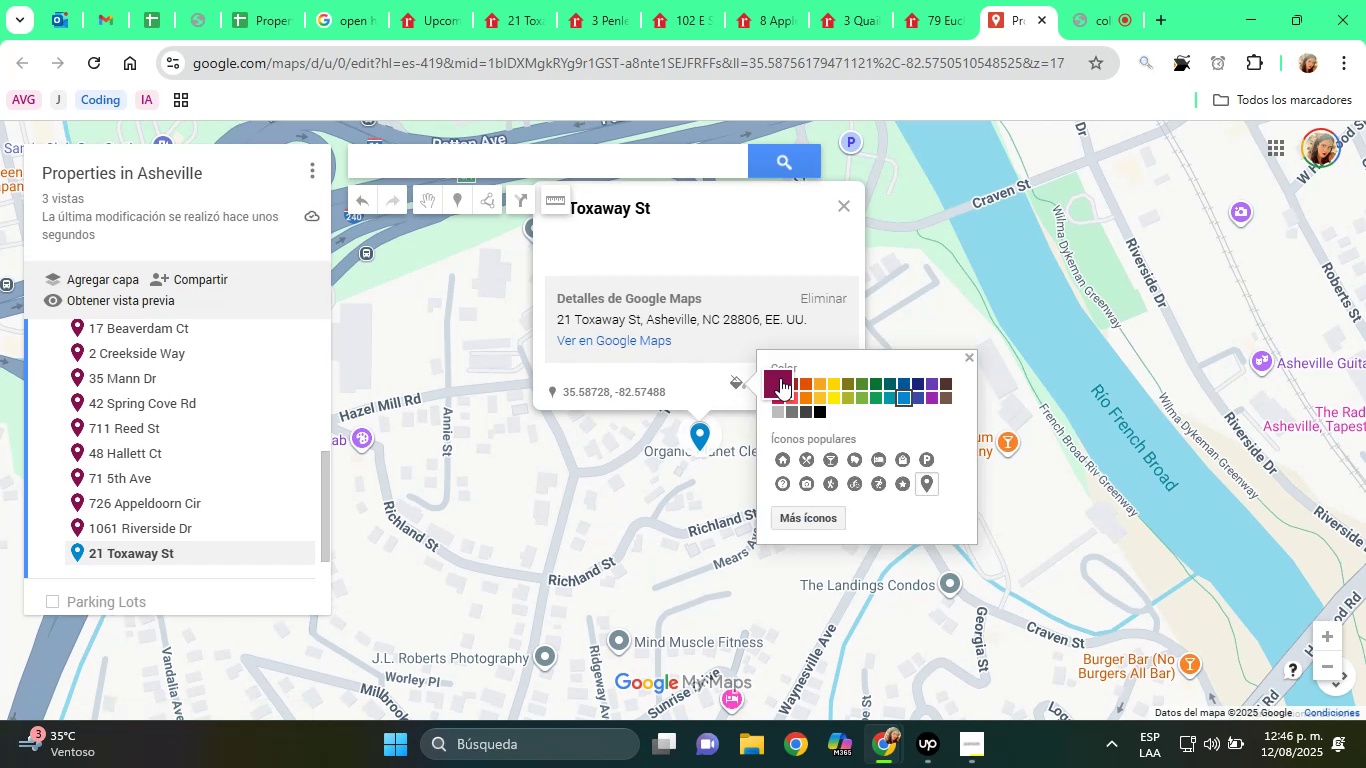 
left_click([780, 386])
 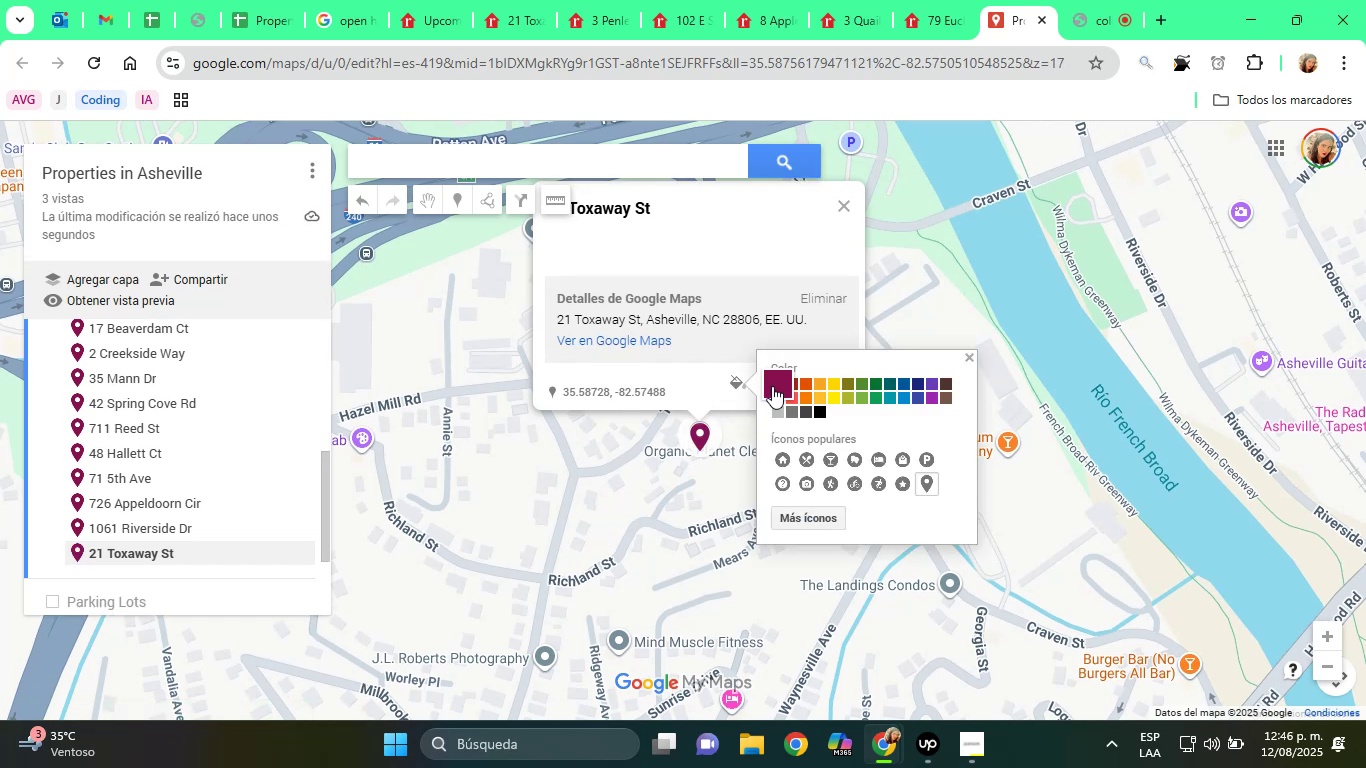 
left_click([704, 376])
 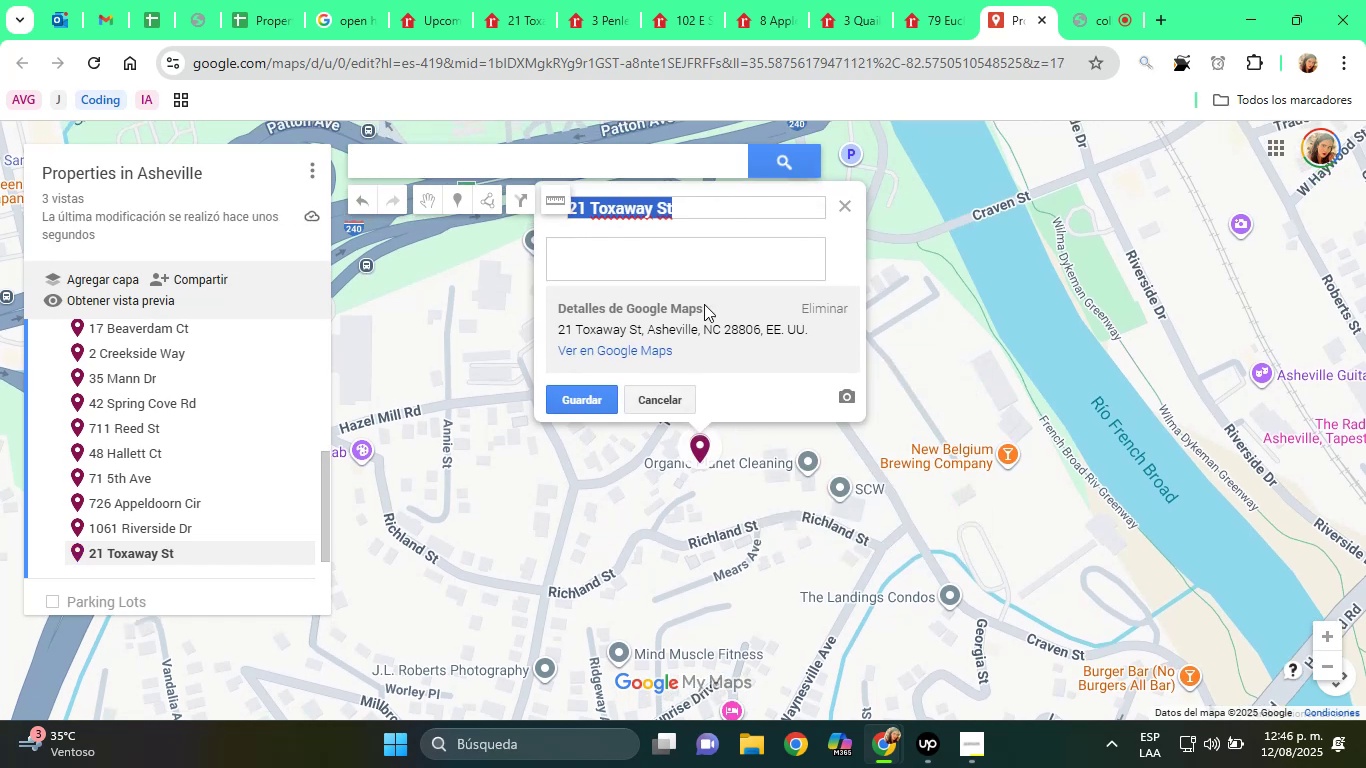 
left_click([646, 259])
 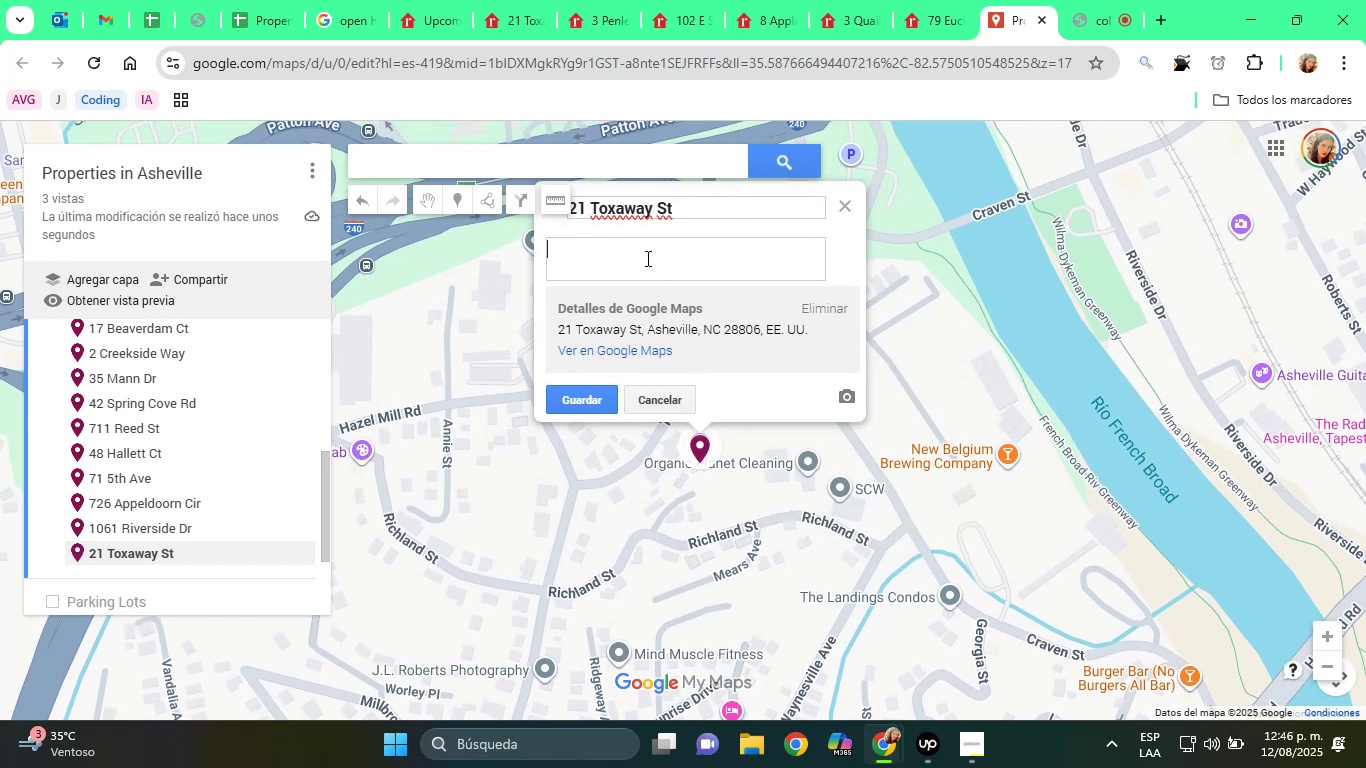 
type(Property)
 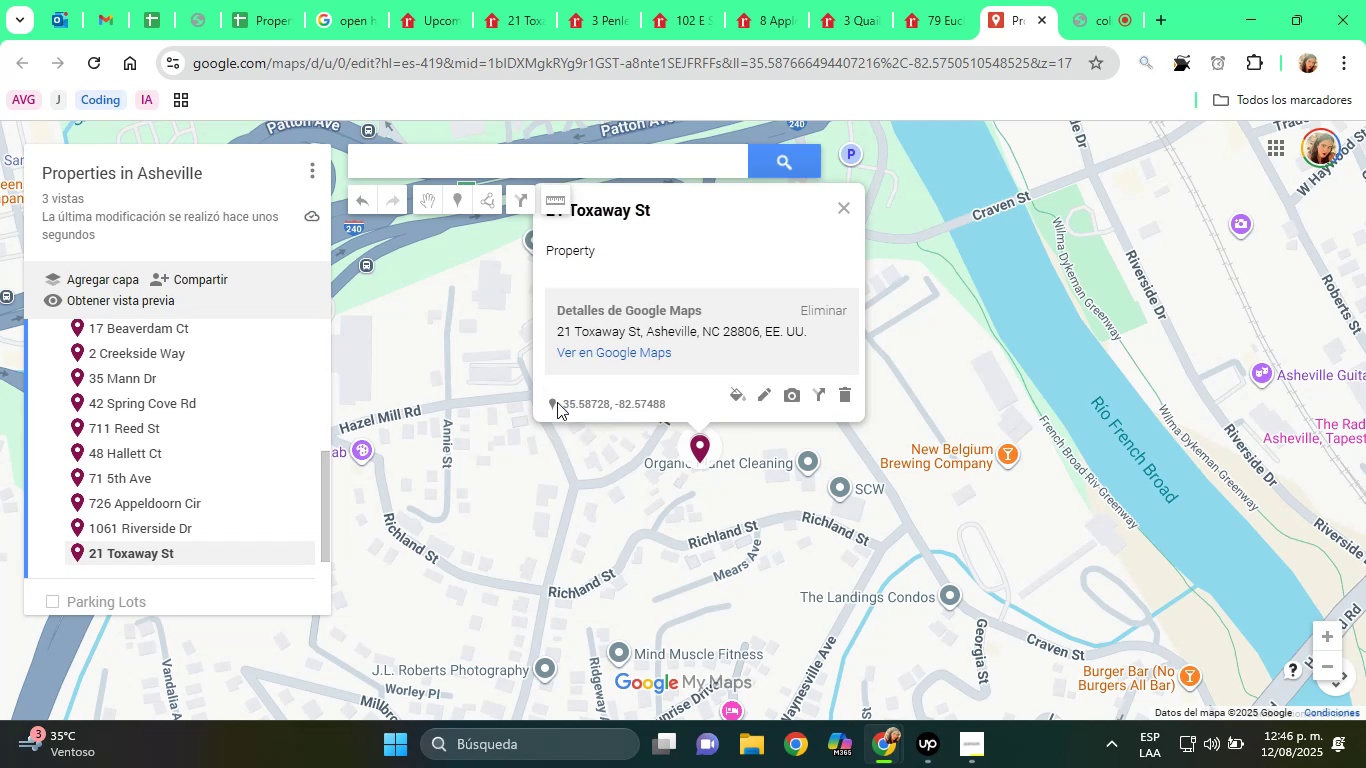 
scroll: coordinate [652, 524], scroll_direction: up, amount: 6.0
 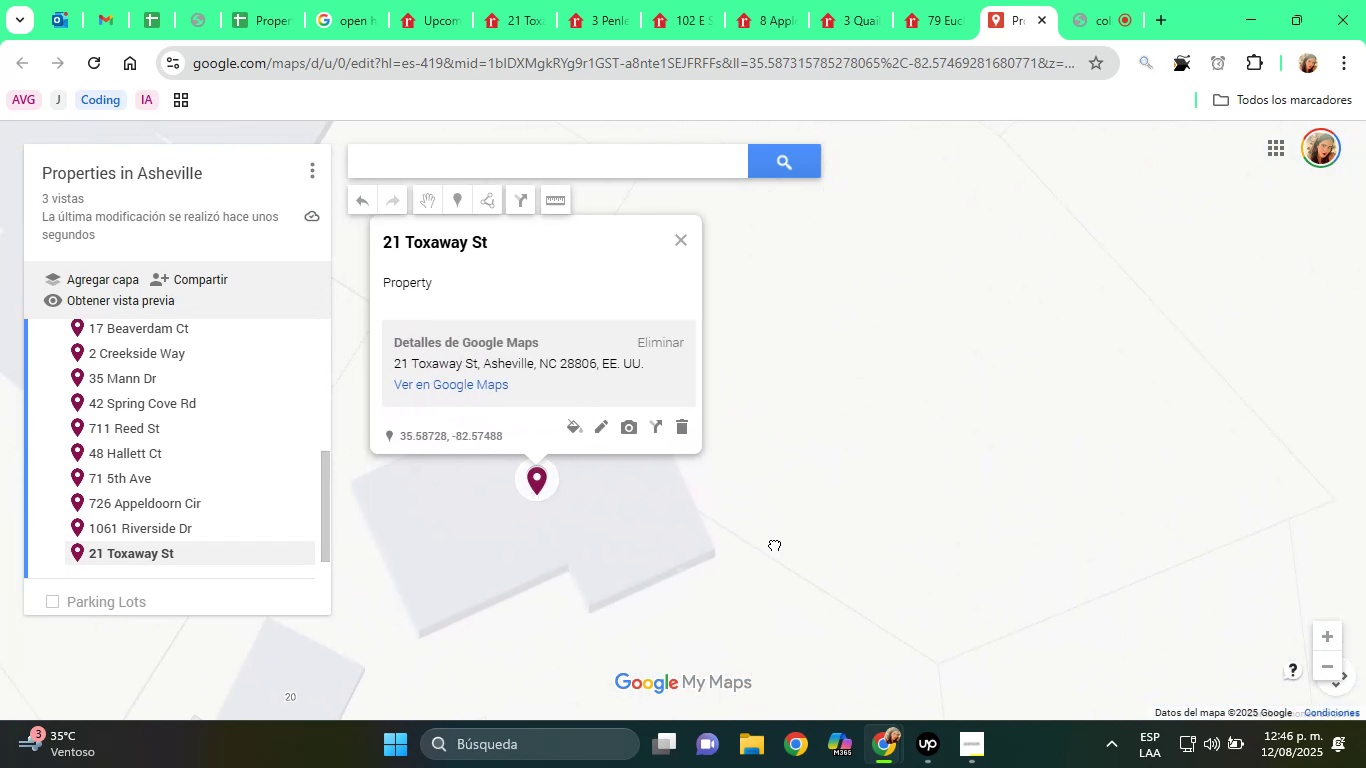 
scroll: coordinate [854, 506], scroll_direction: down, amount: 6.0
 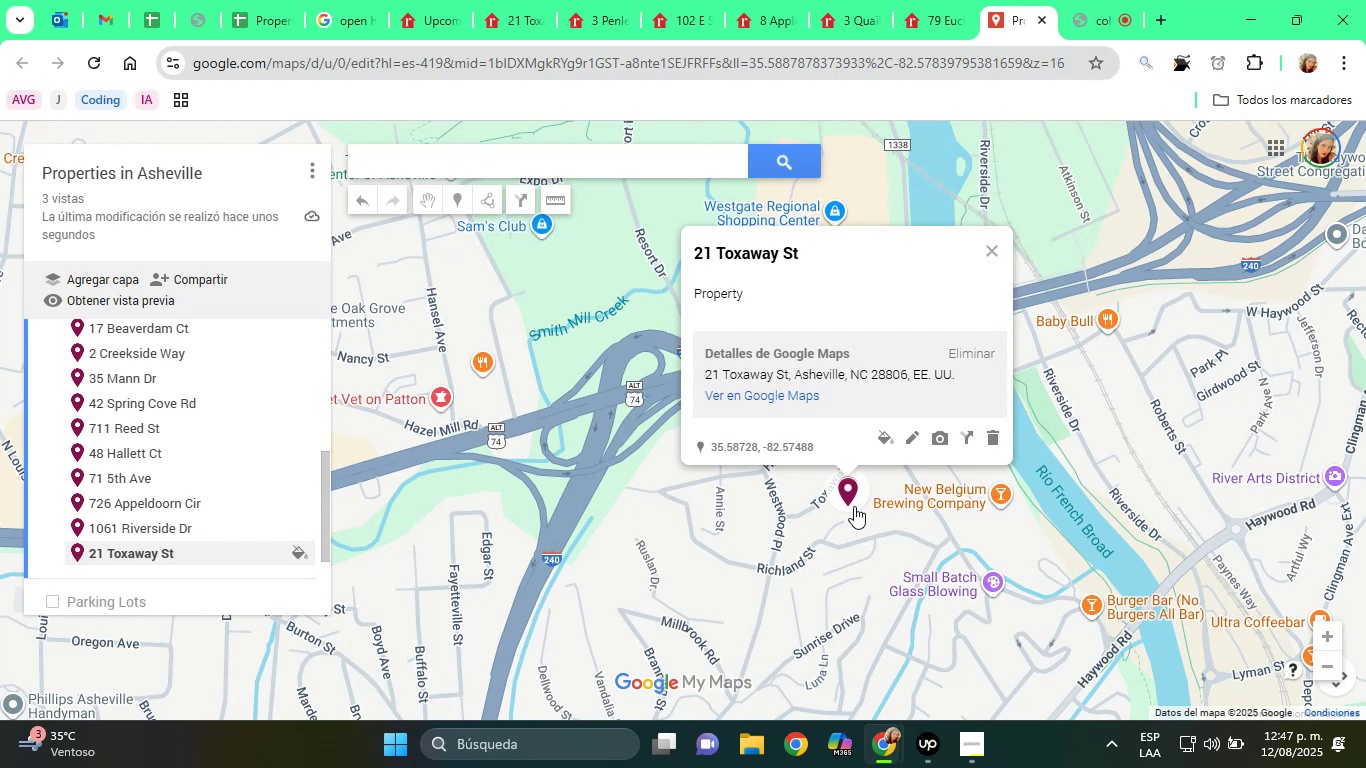 
wait(56.9)
 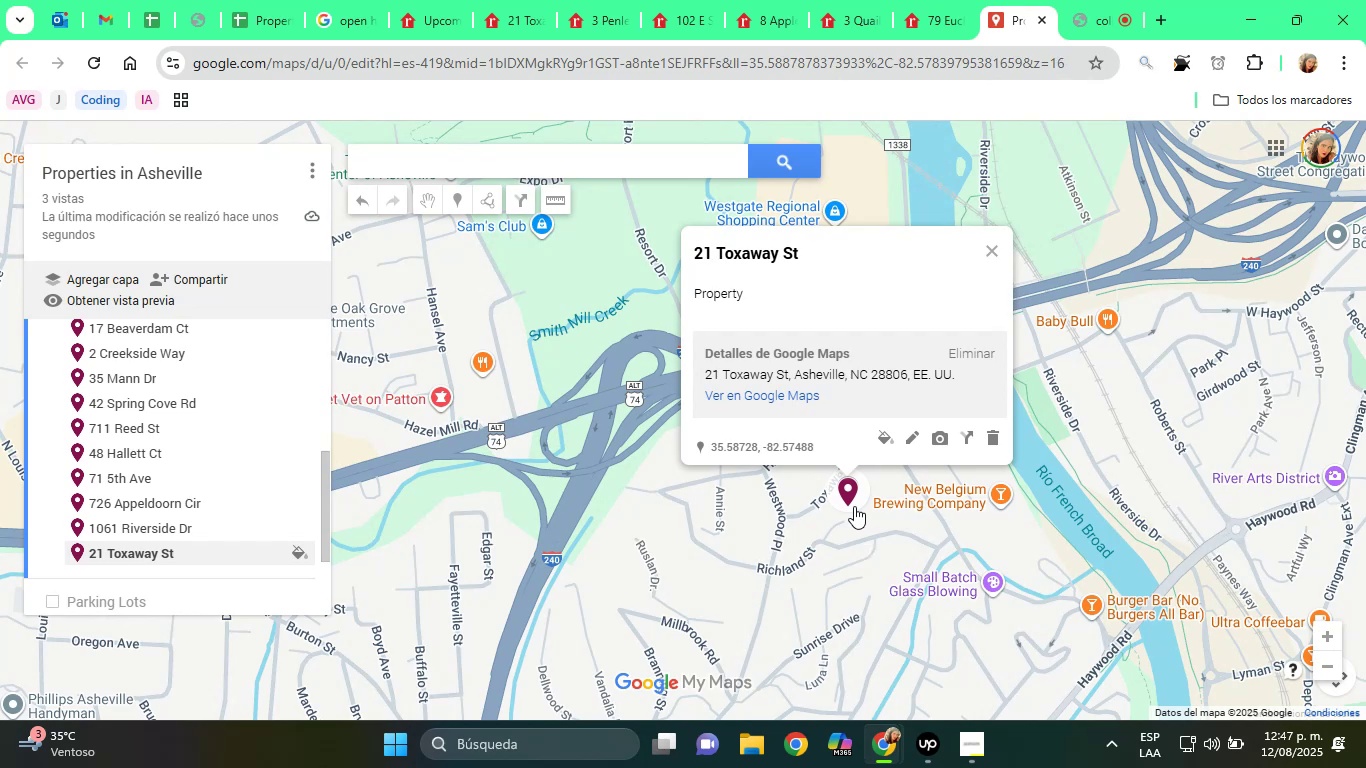 
left_click([486, 0])
 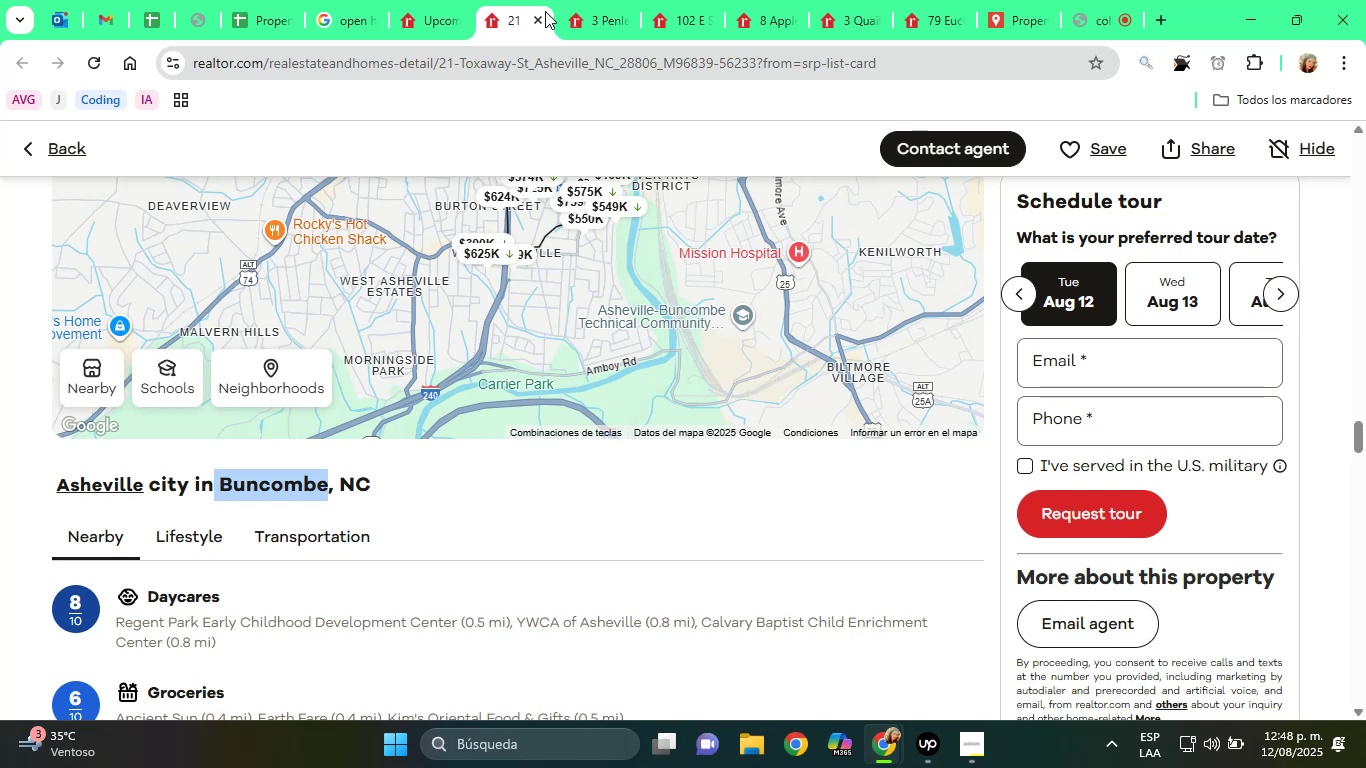 
double_click([536, 12])
 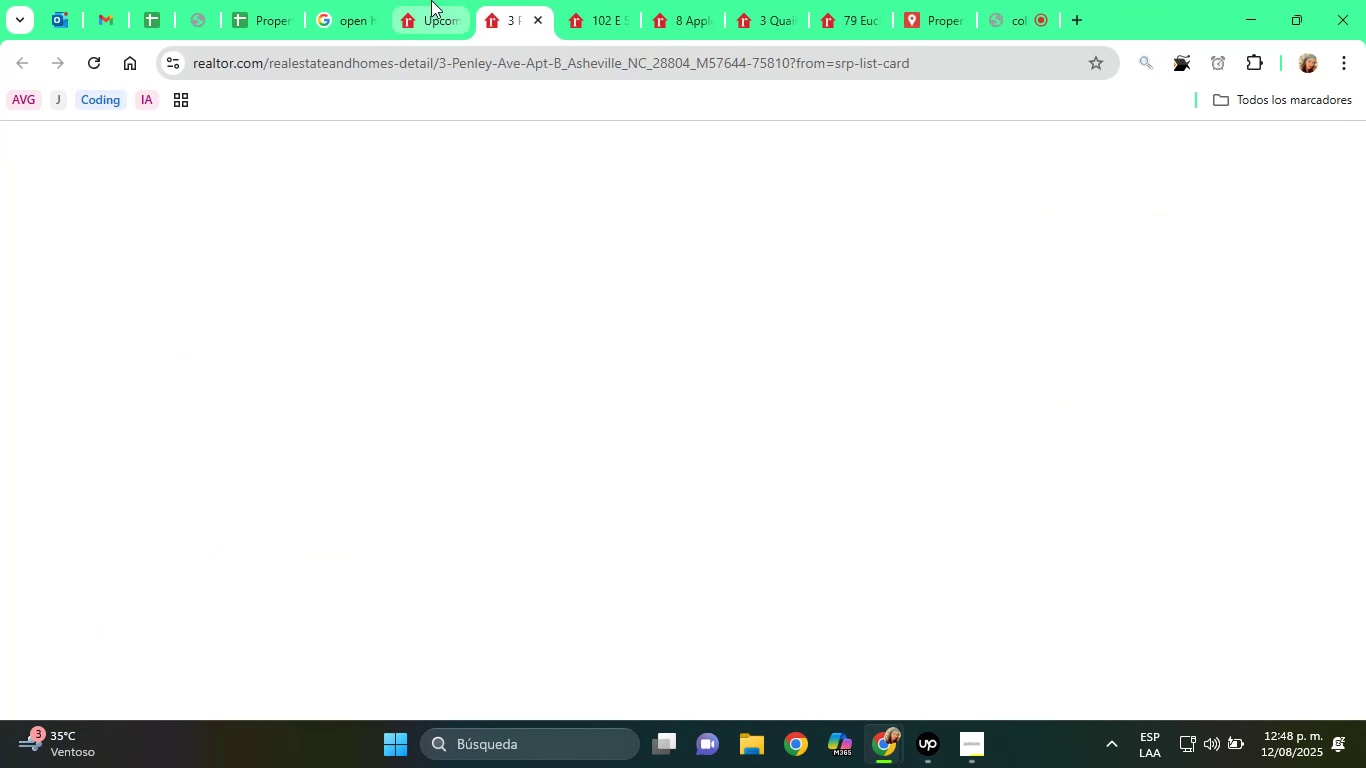 
left_click([435, 1])
 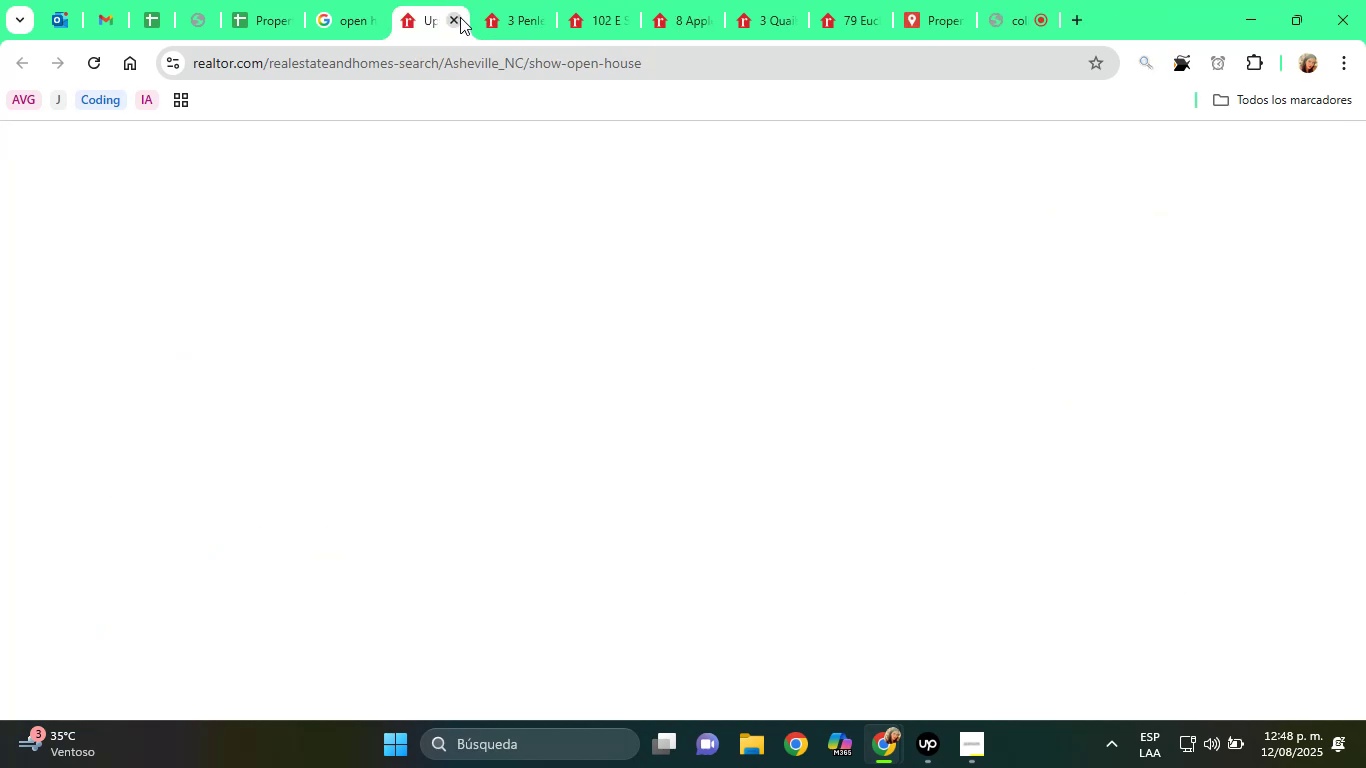 
left_click_drag(start_coordinate=[435, 1], to_coordinate=[460, 17])
 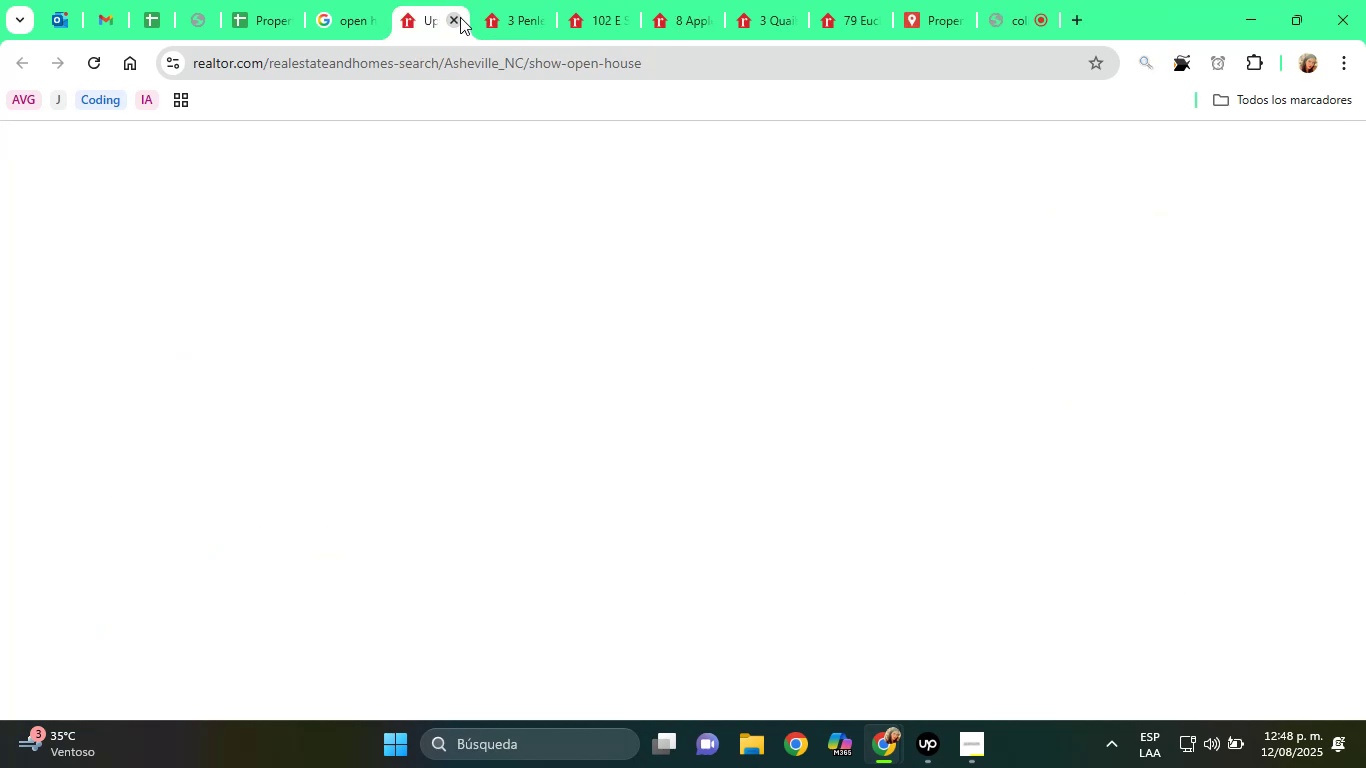 
left_click([460, 17])
 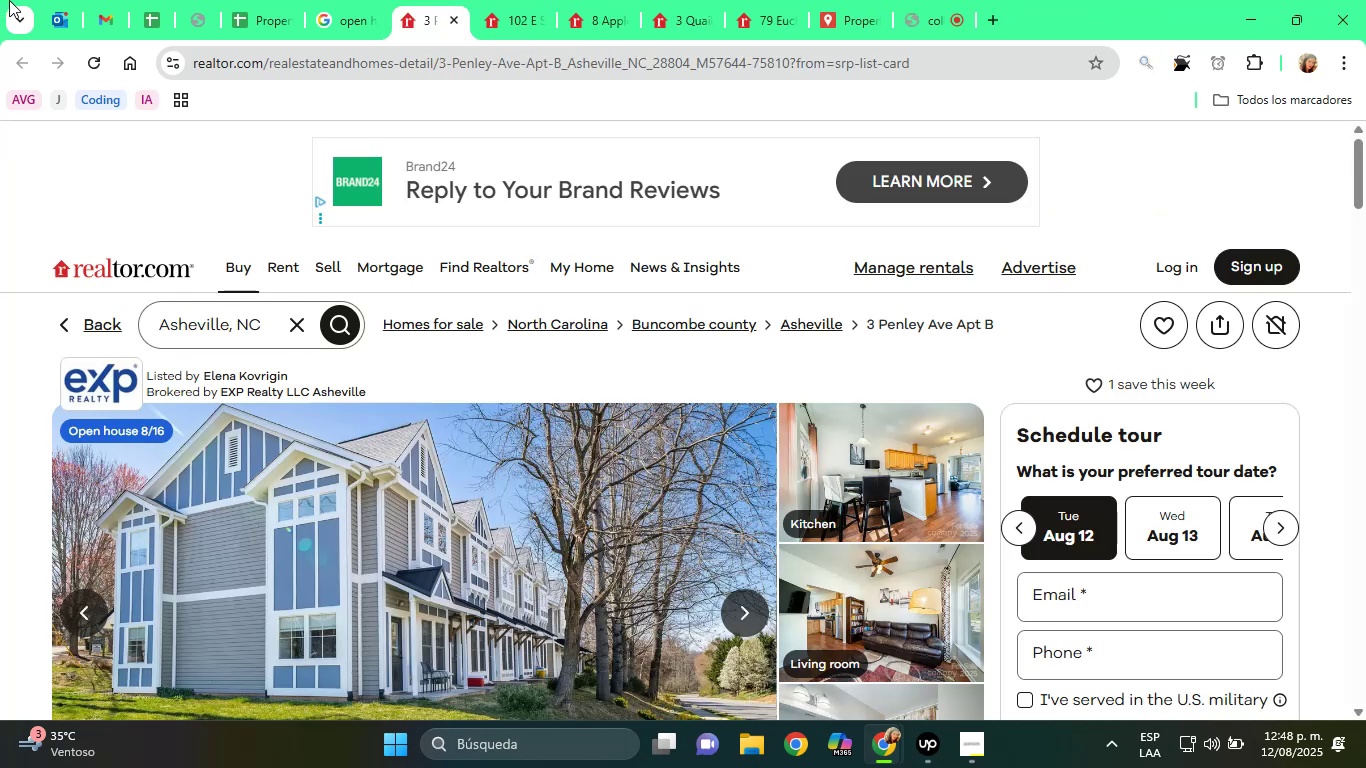 
scroll: coordinate [402, 562], scroll_direction: down, amount: 5.0
 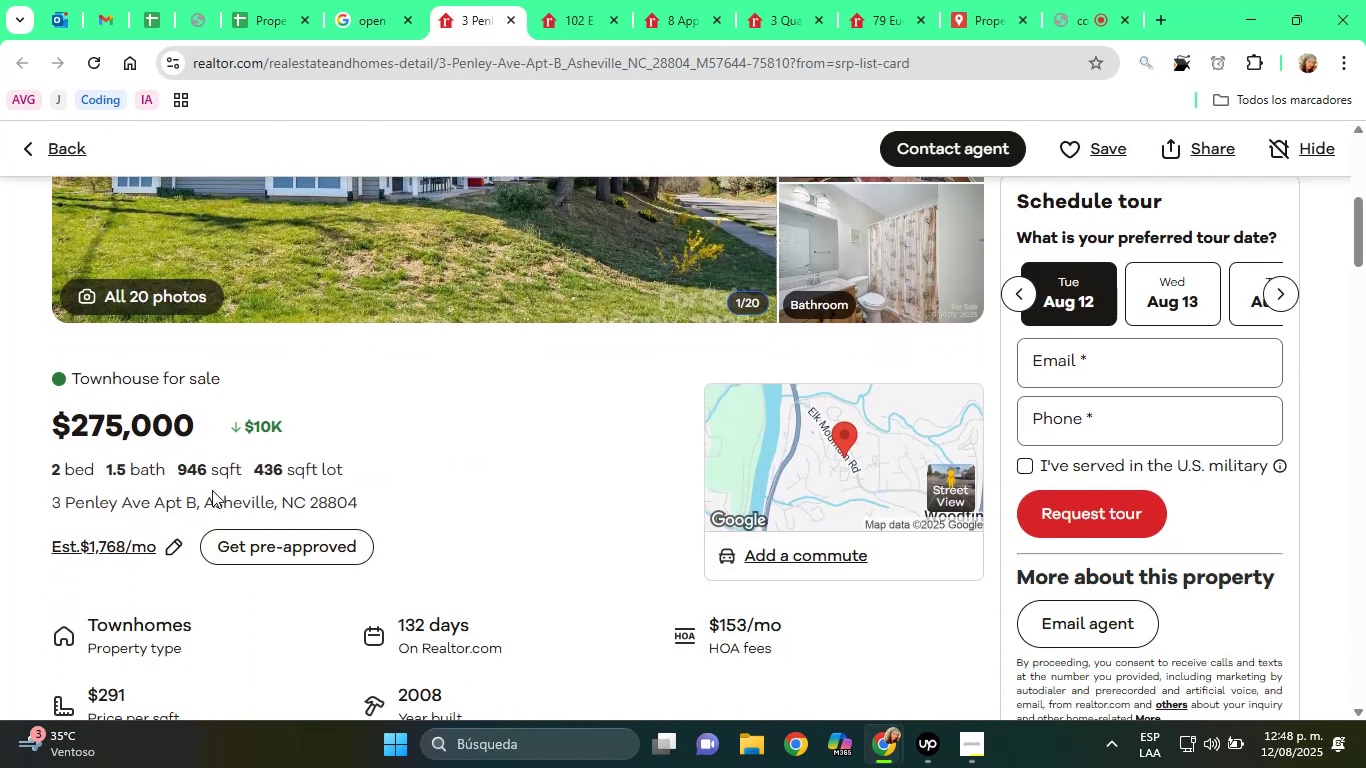 
double_click([225, 495])
 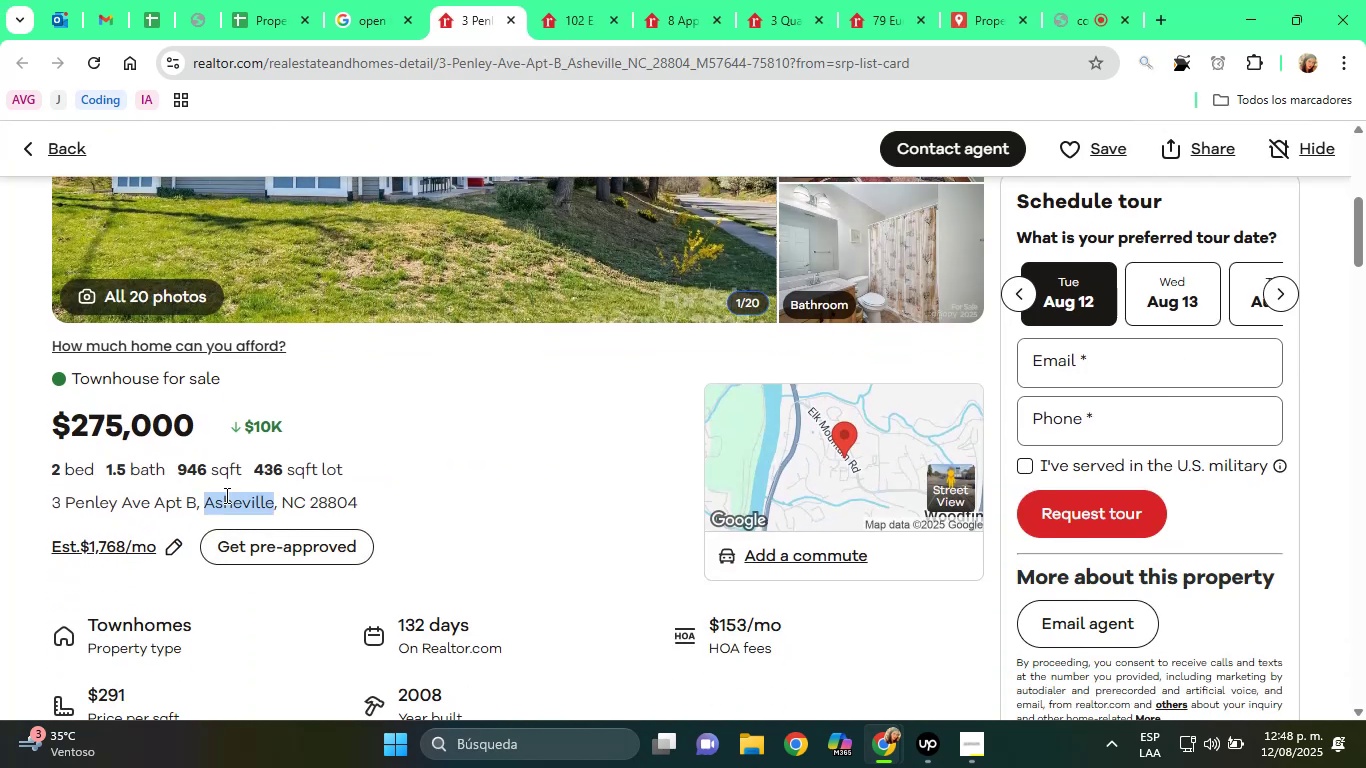 
triple_click([225, 495])
 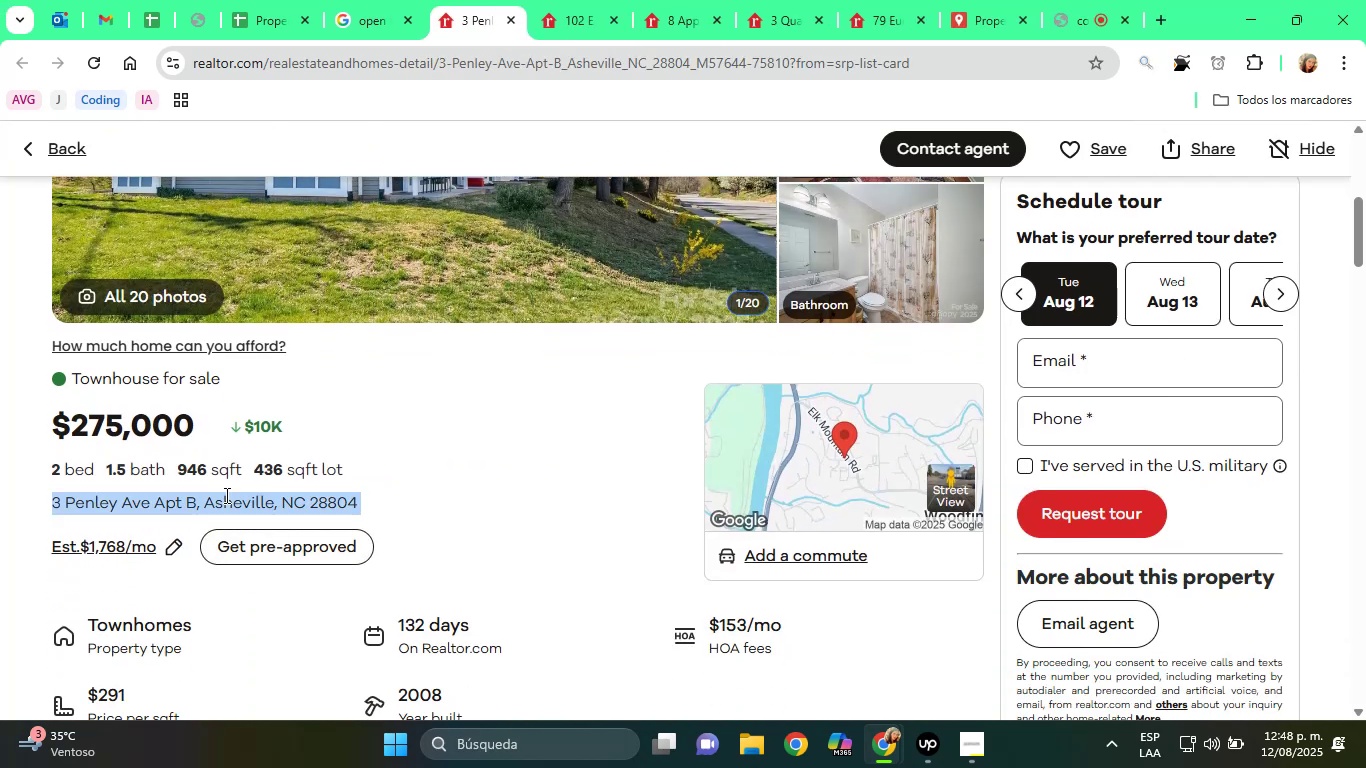 
key(Control+C)
 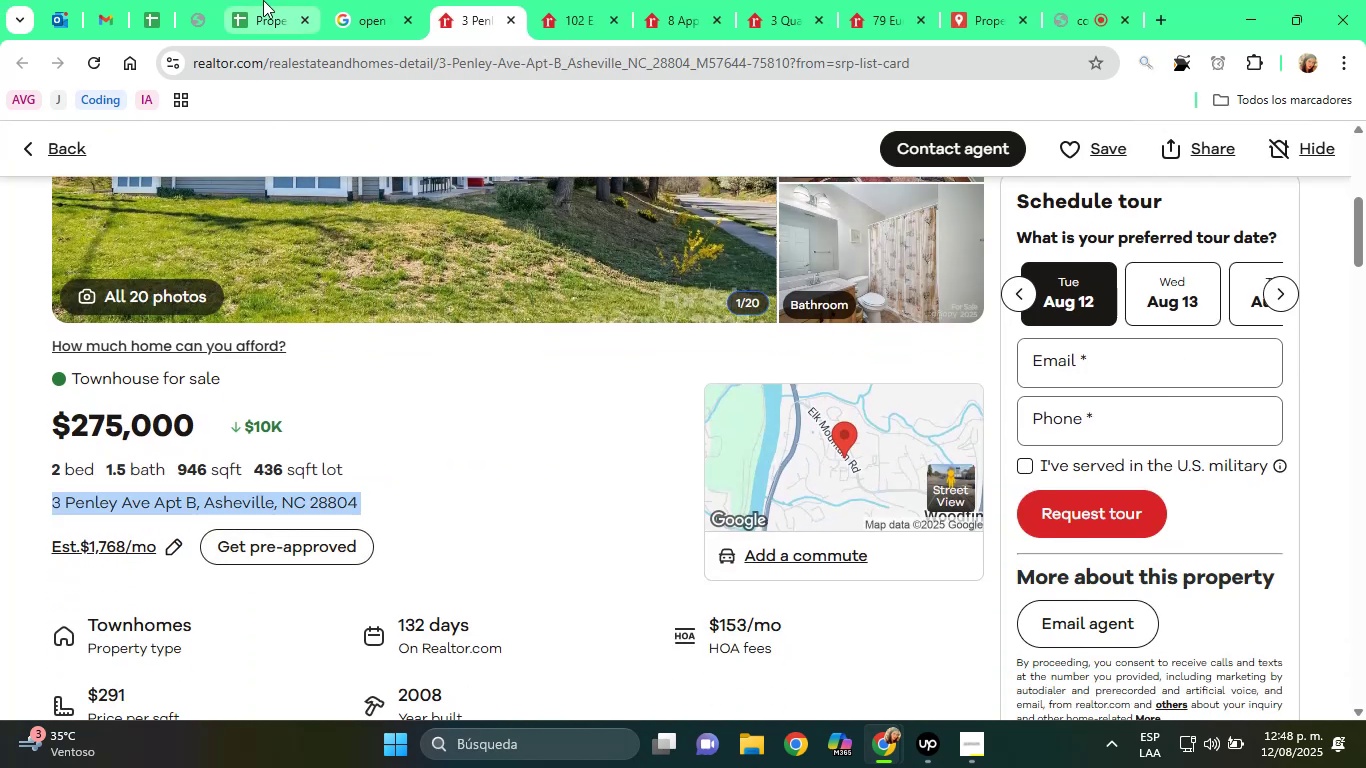 
left_click([263, 0])
 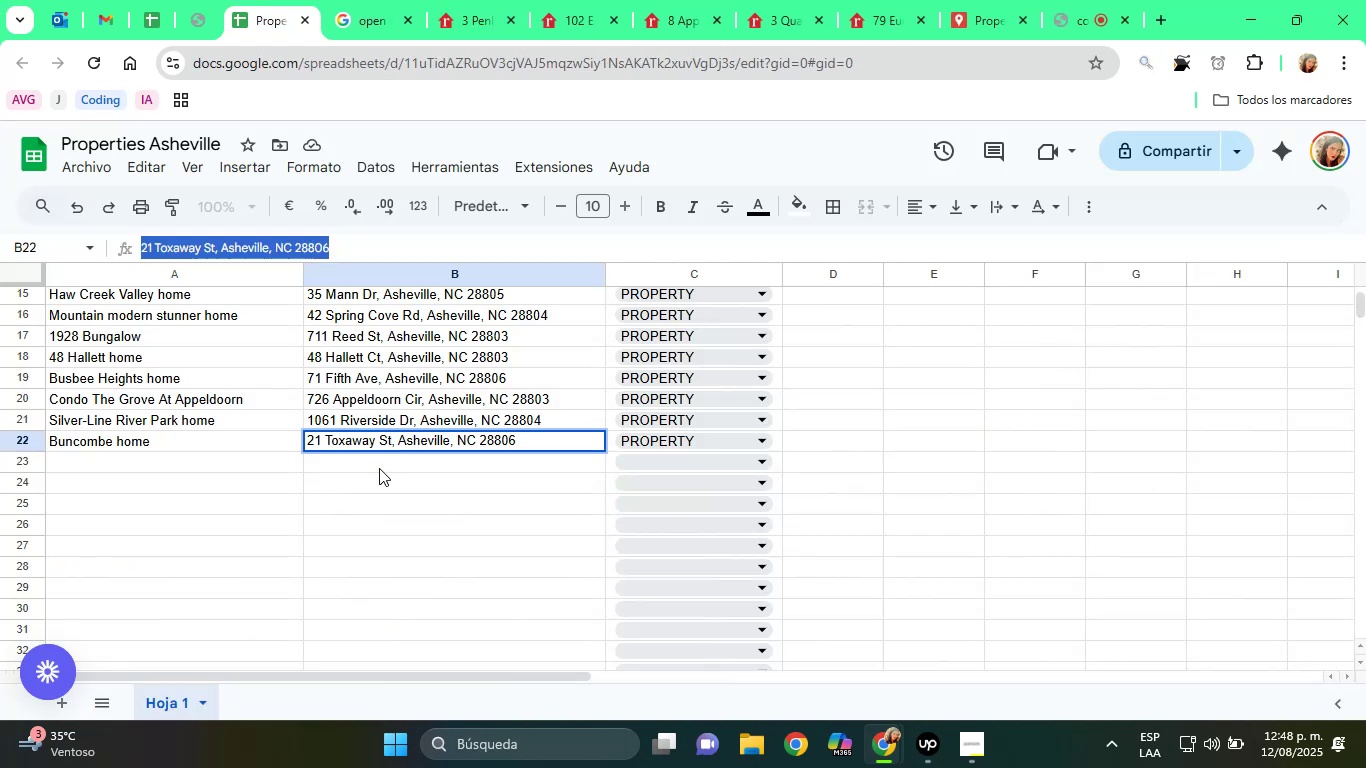 
left_click([379, 468])
 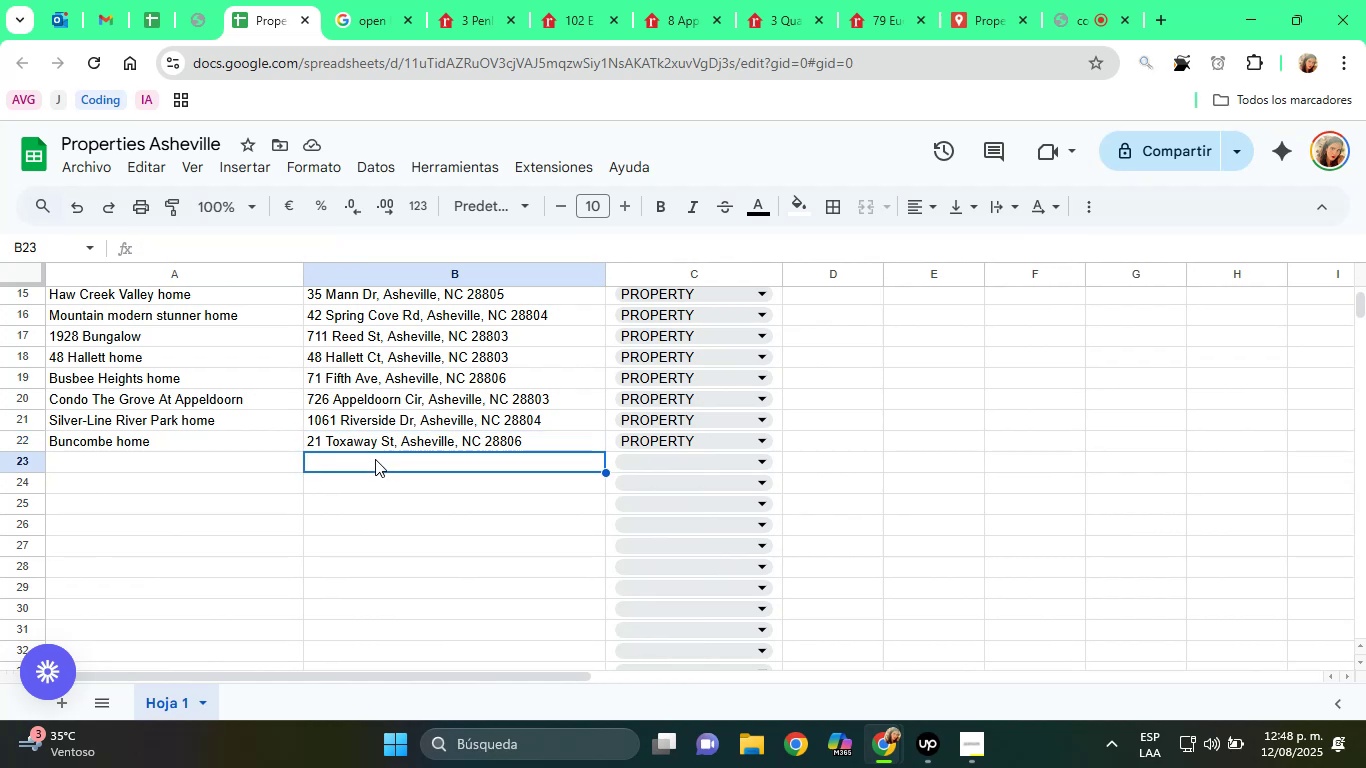 
key(Control+V)
 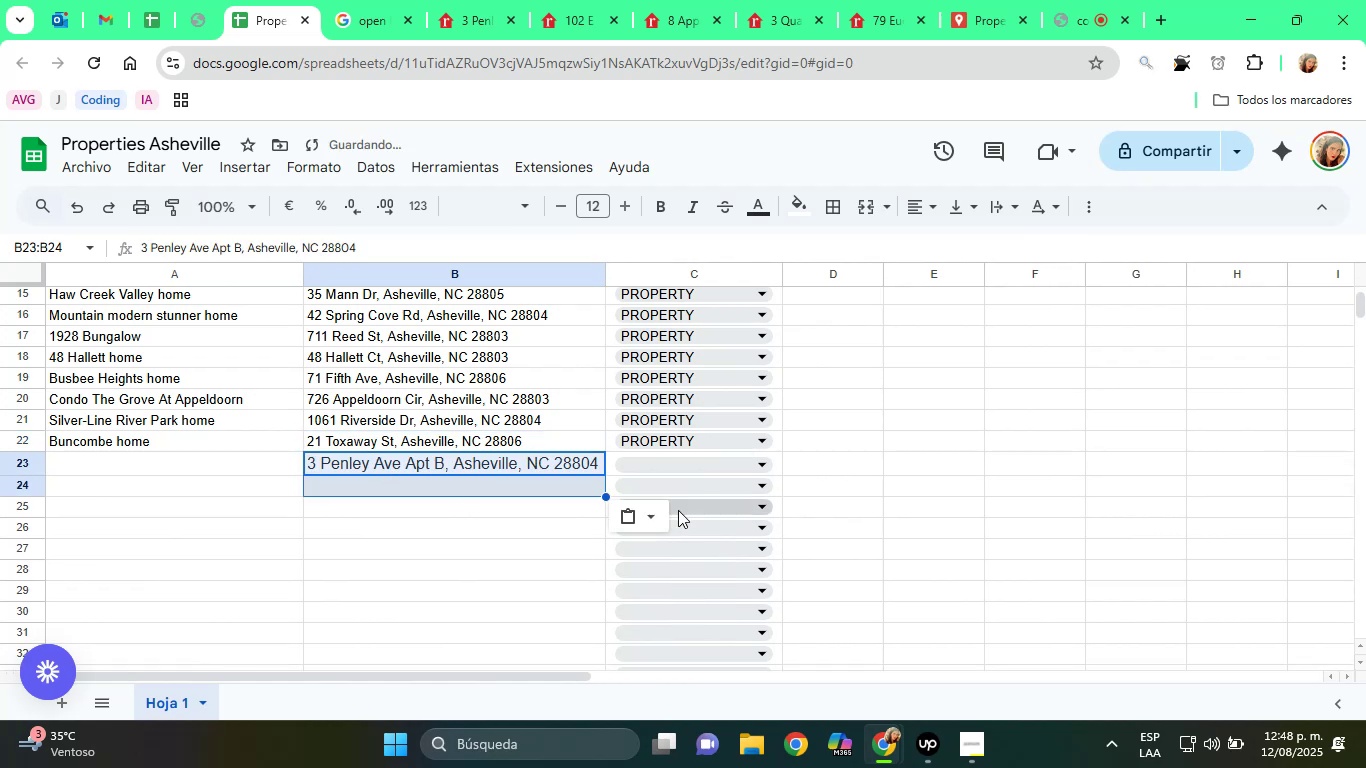 
left_click([664, 510])
 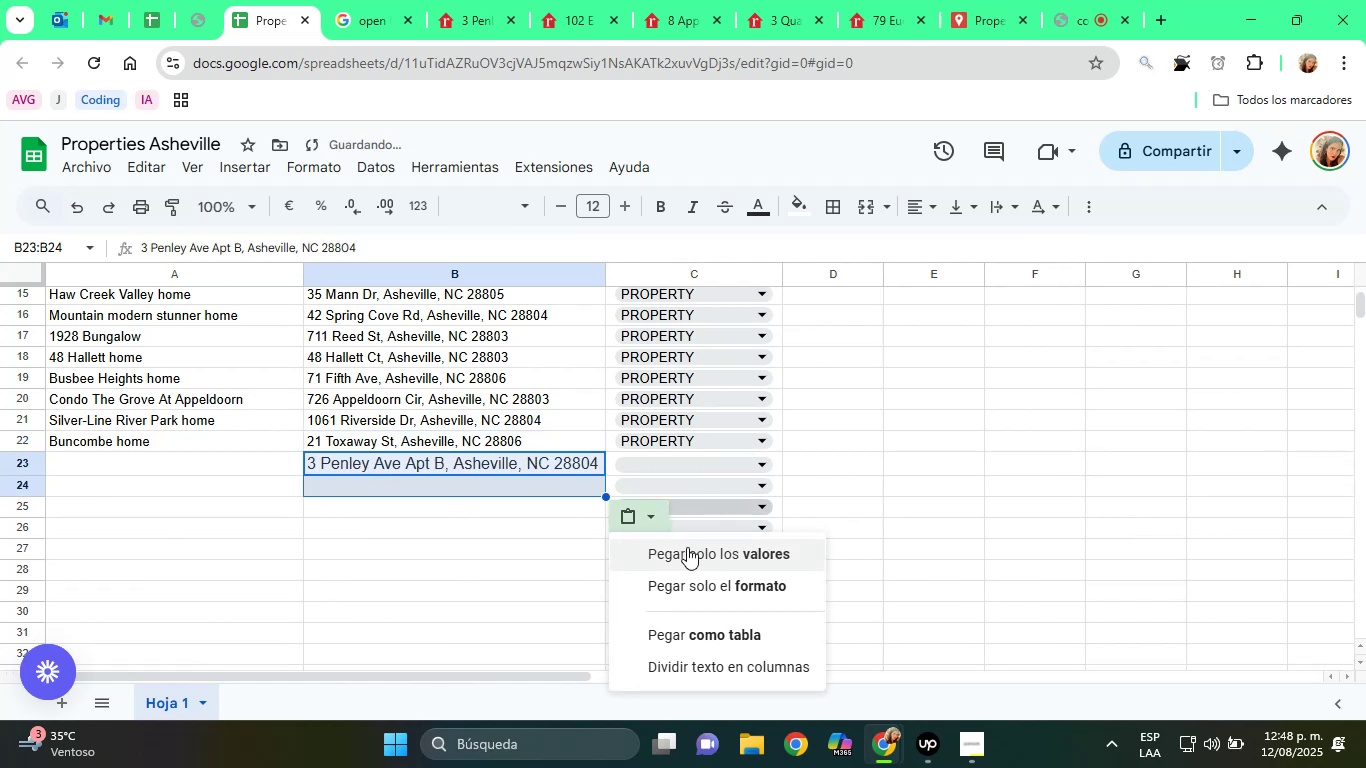 
left_click([691, 550])
 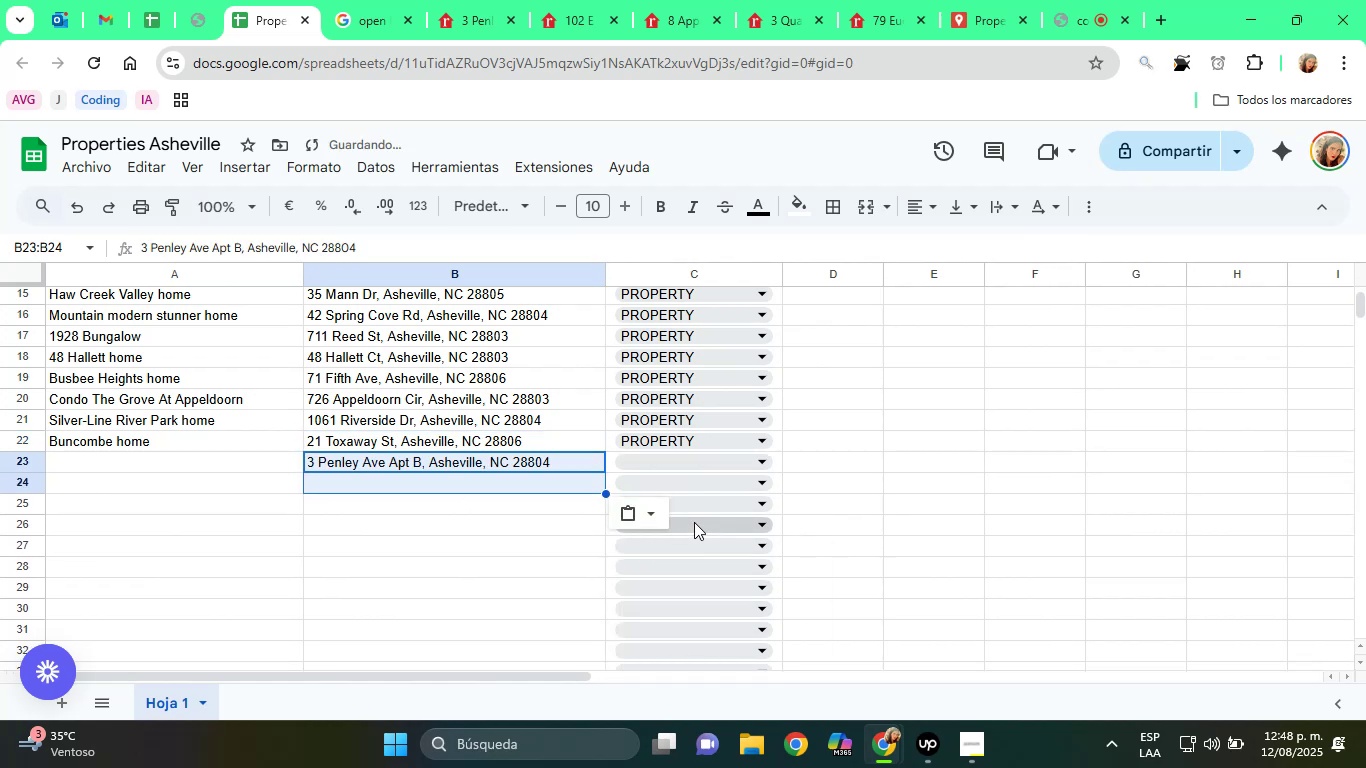 
scroll: coordinate [692, 464], scroll_direction: up, amount: 4.0
 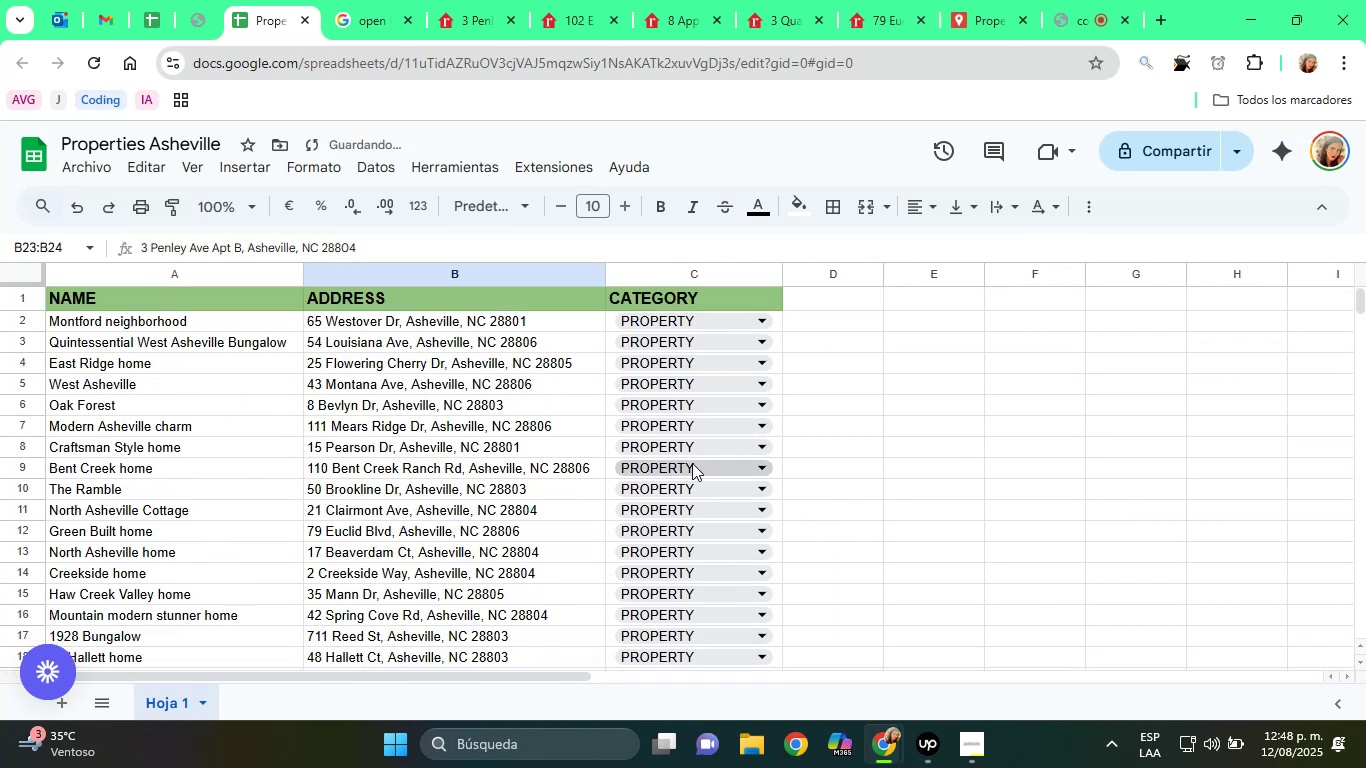 
scroll: coordinate [692, 463], scroll_direction: down, amount: 3.0
 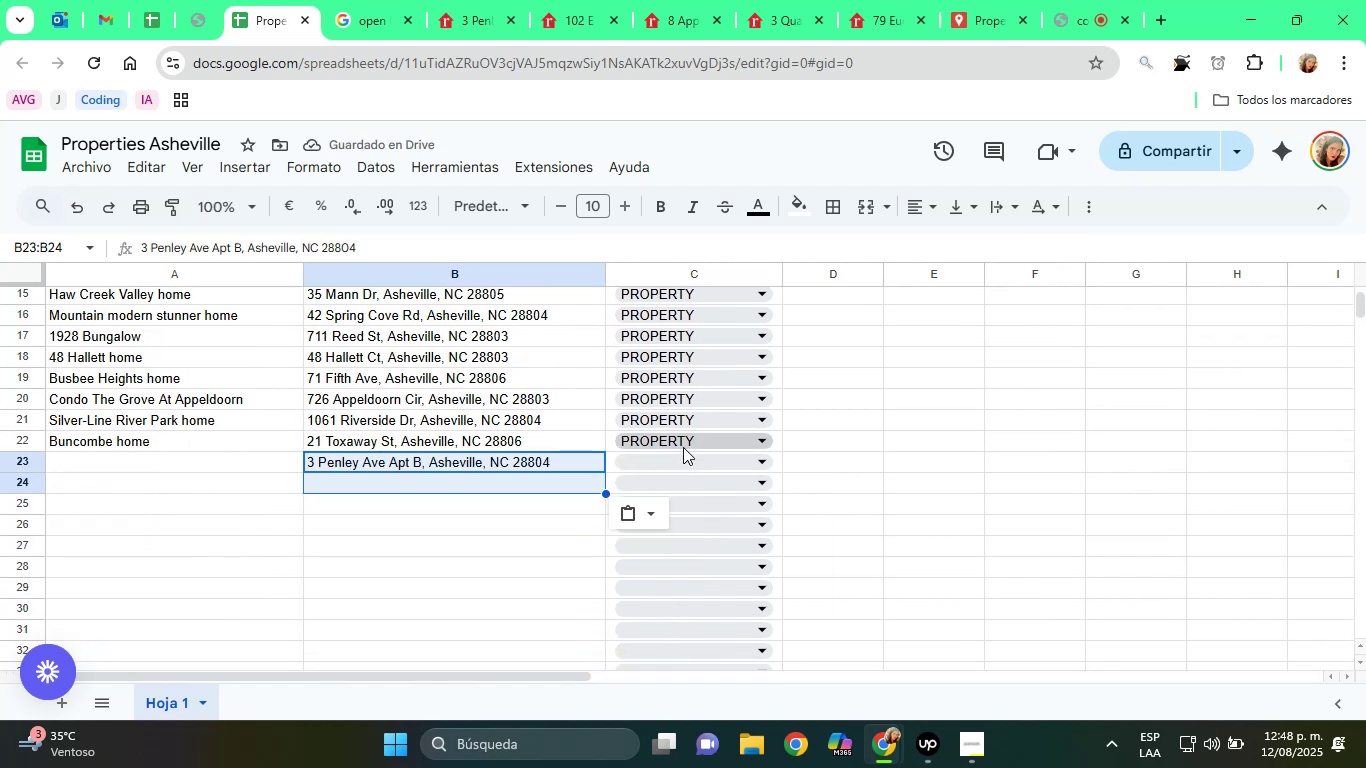 
left_click([690, 460])
 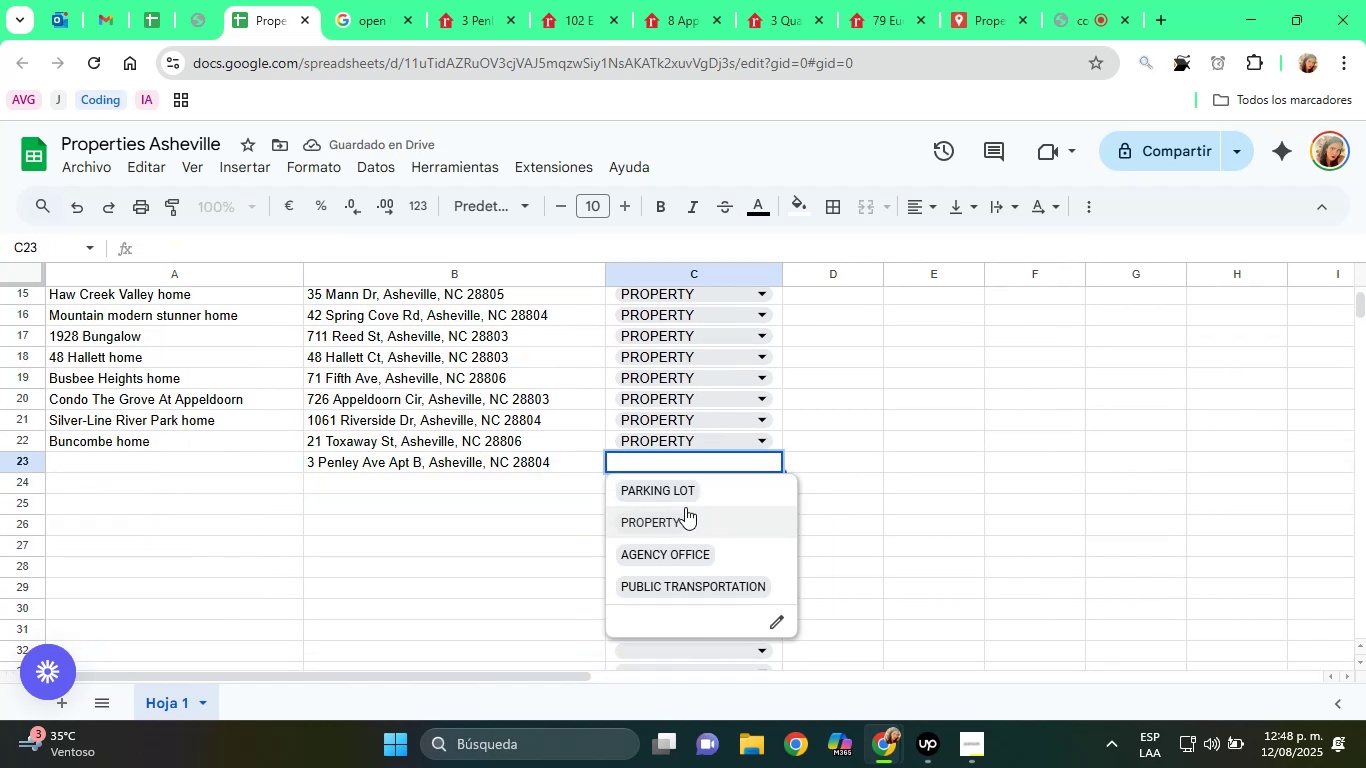 
left_click([685, 514])
 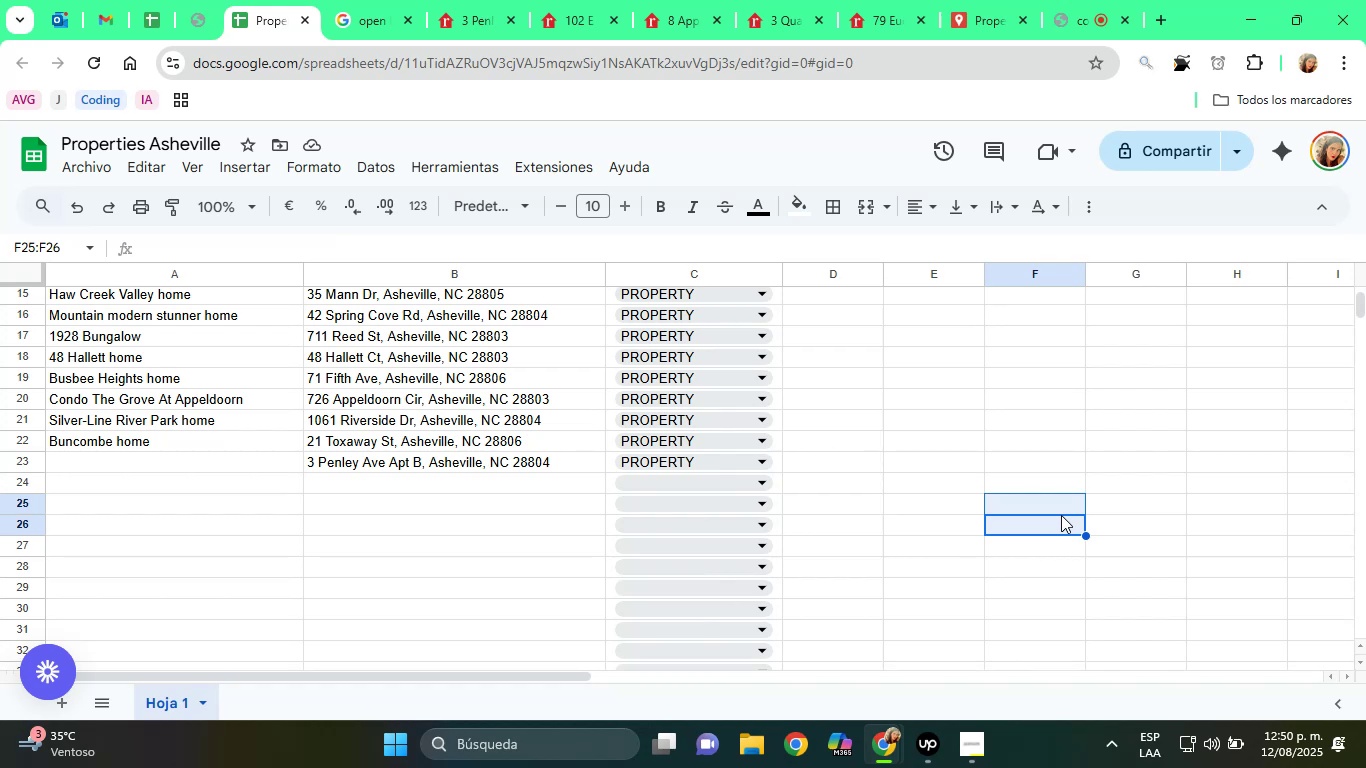 
wait(118.23)
 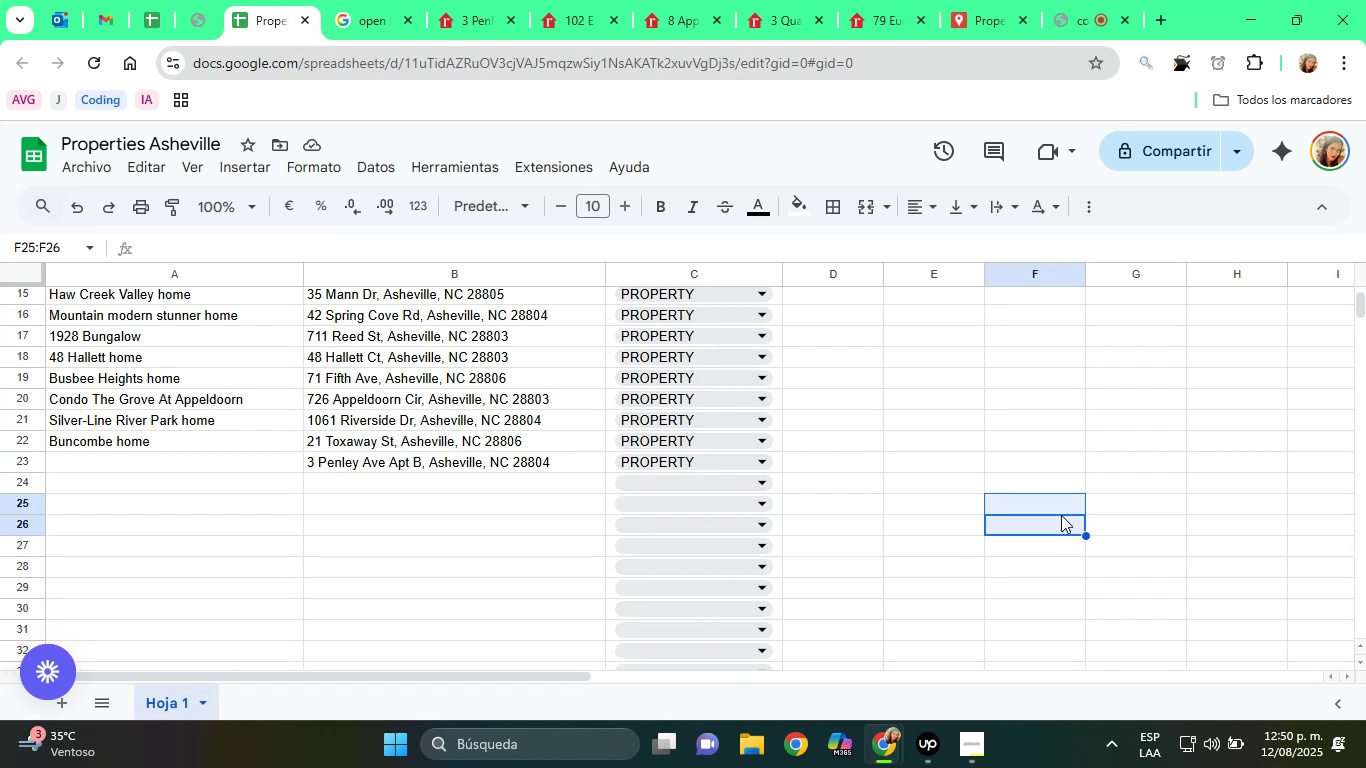 
left_click([440, 0])
 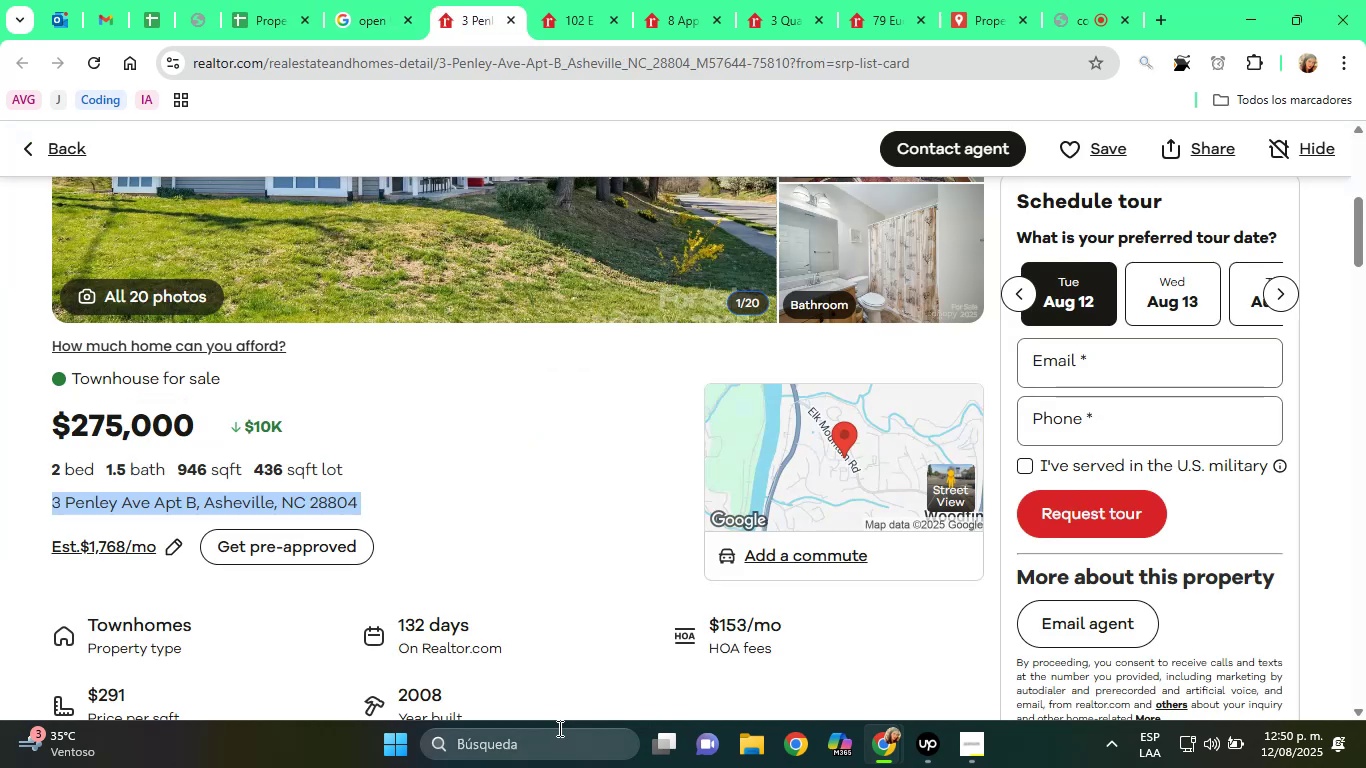 
scroll: coordinate [523, 582], scroll_direction: down, amount: 10.0
 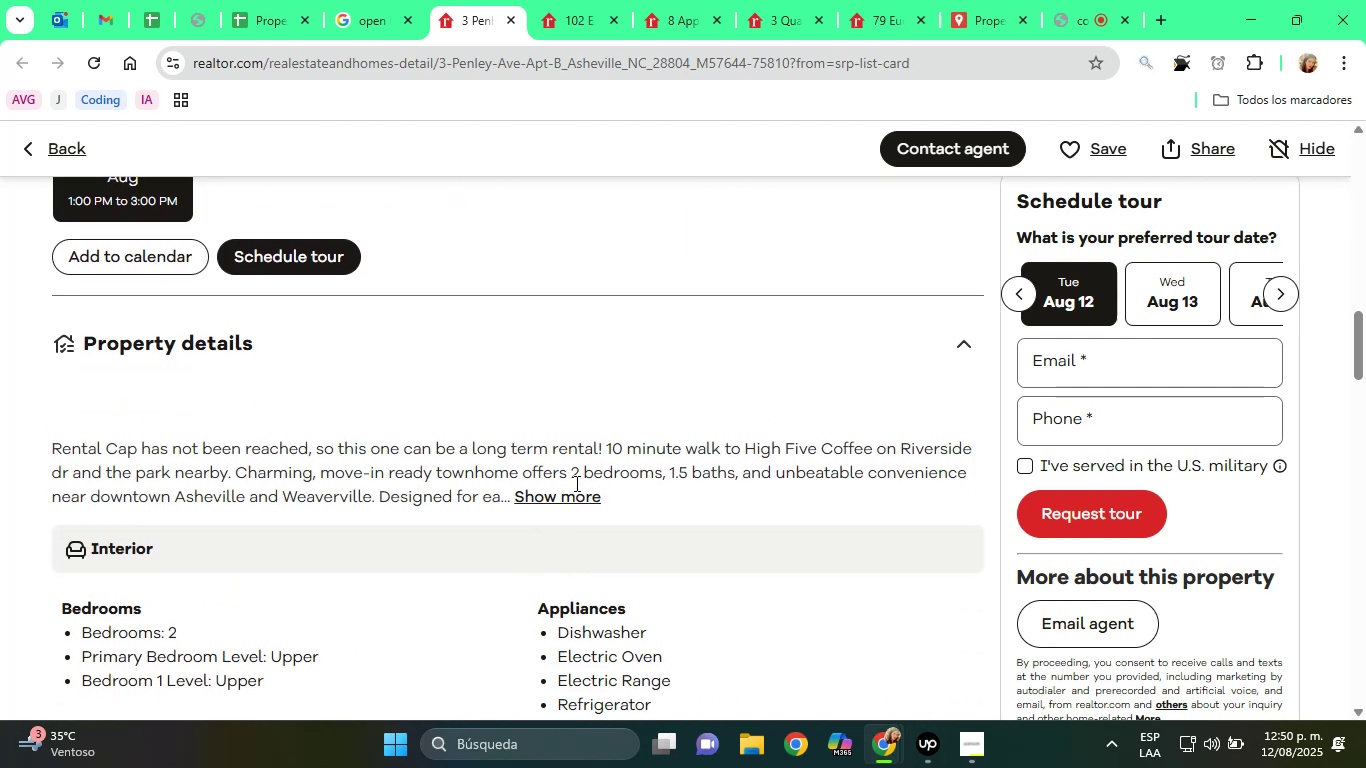 
left_click([577, 501])
 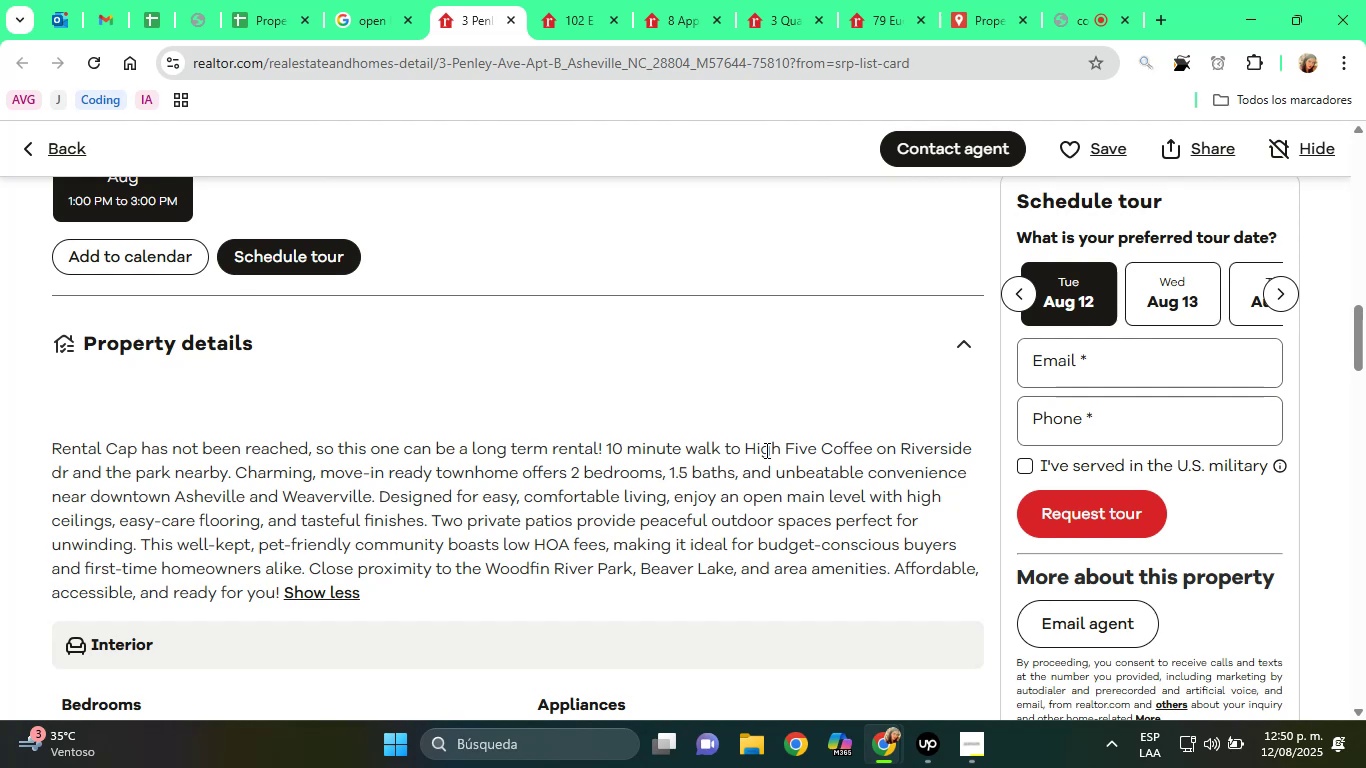 
wait(18.33)
 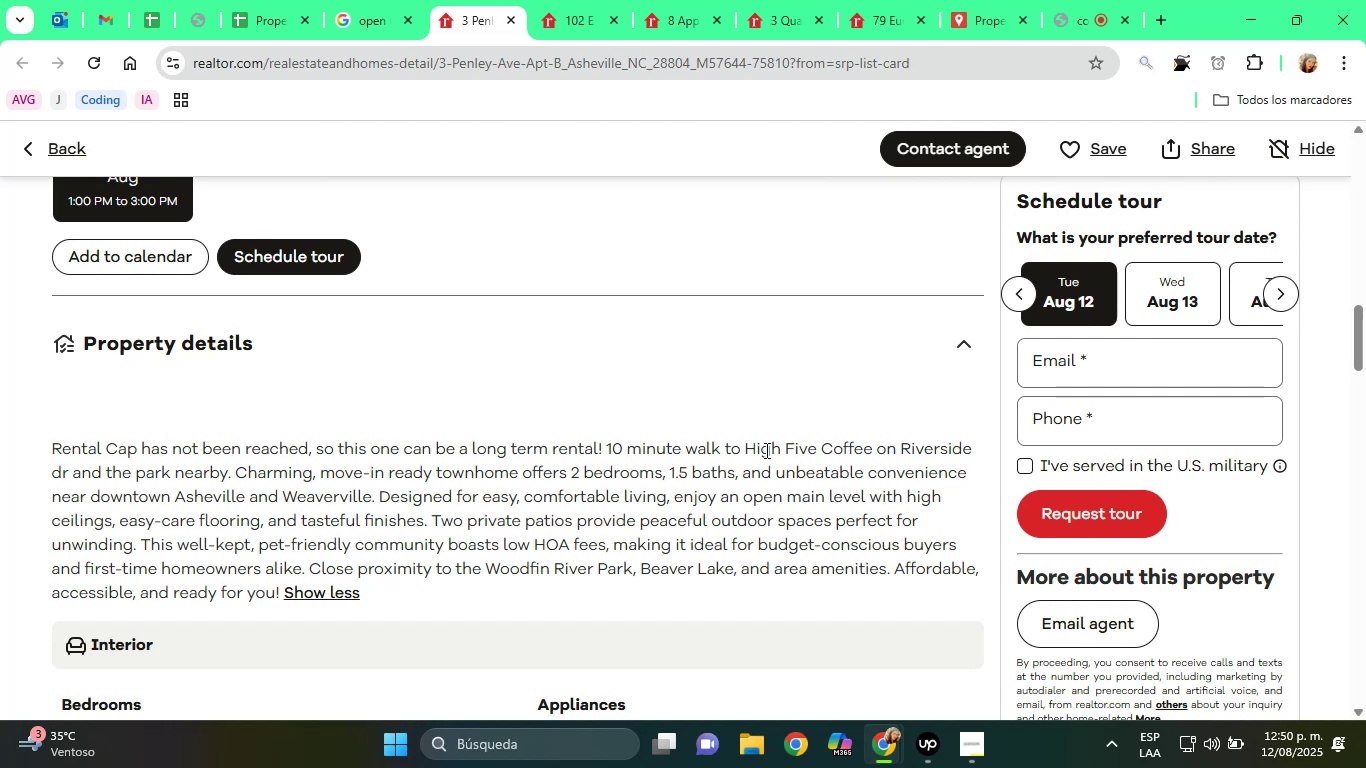 
mouse_move([25, 763])
 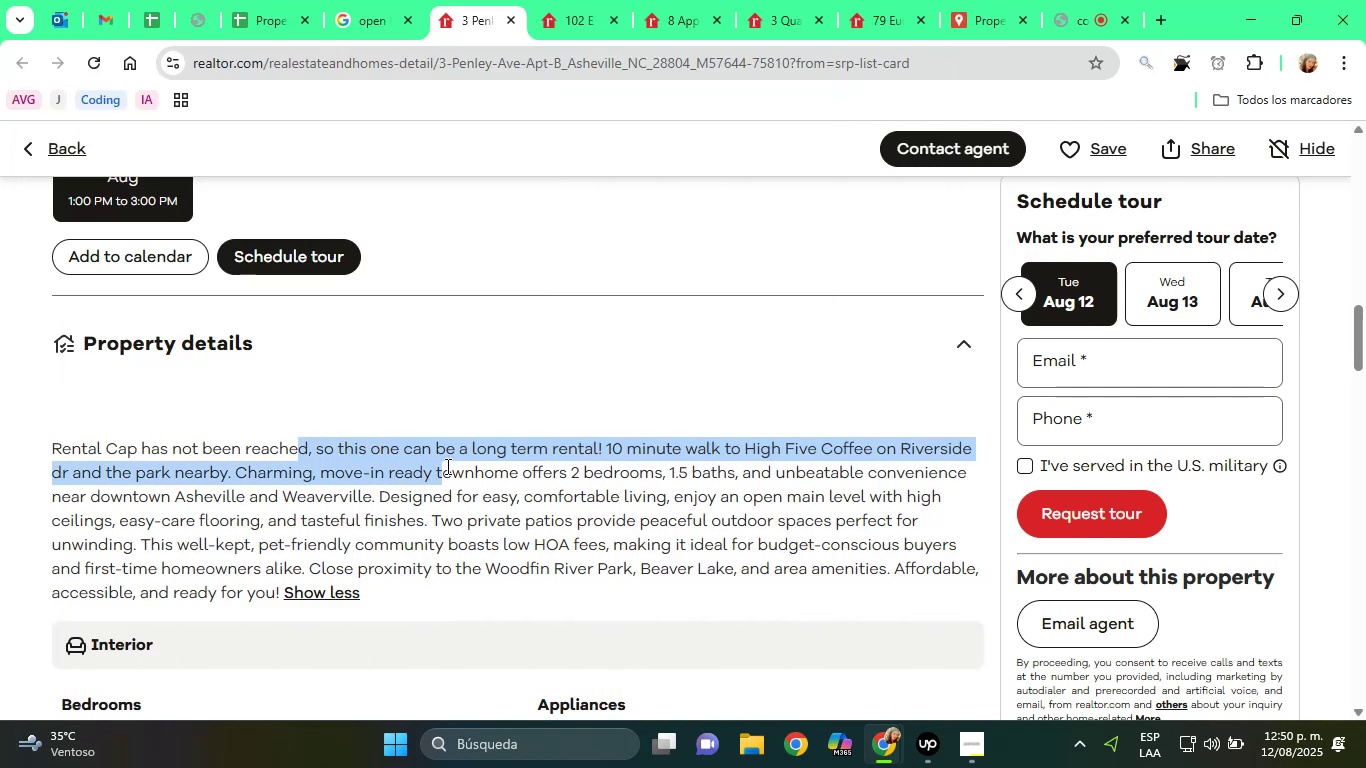 
wait(6.43)
 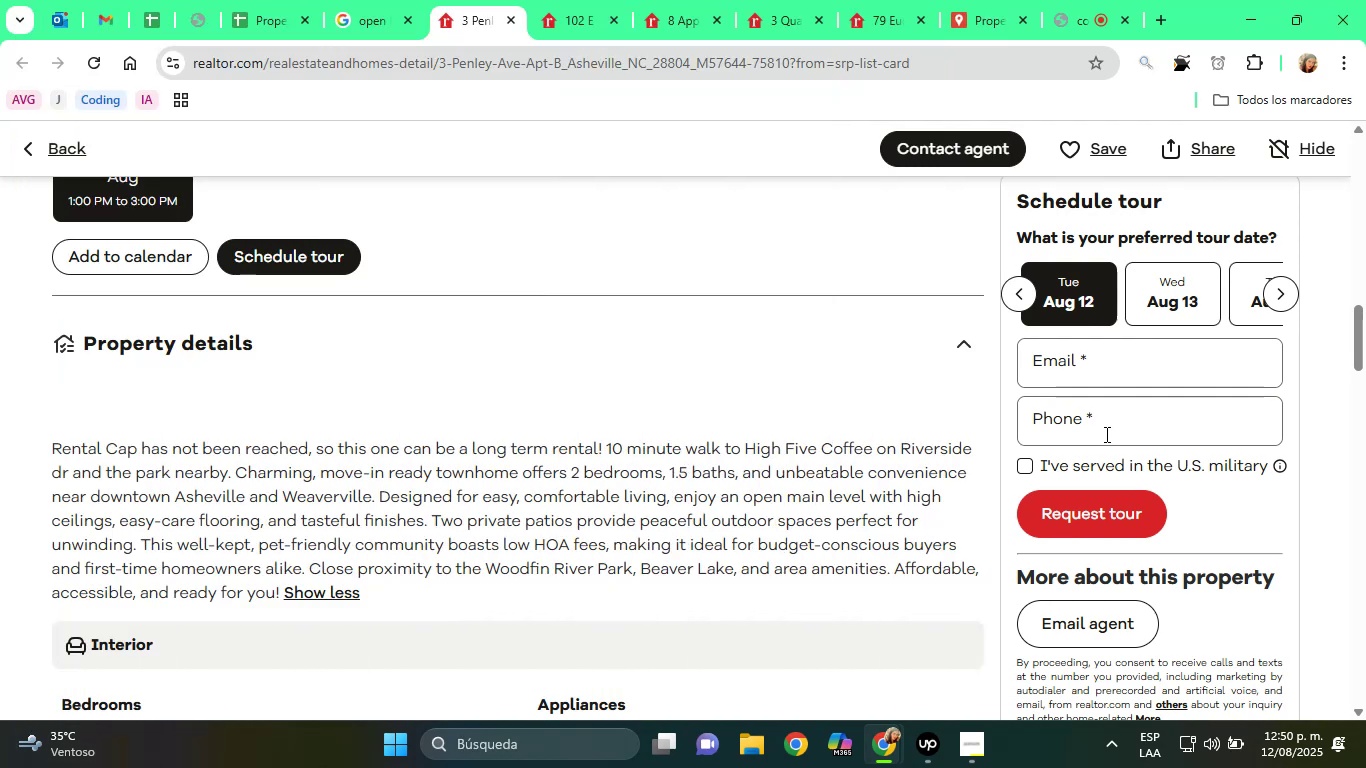 
left_click([140, 485])
 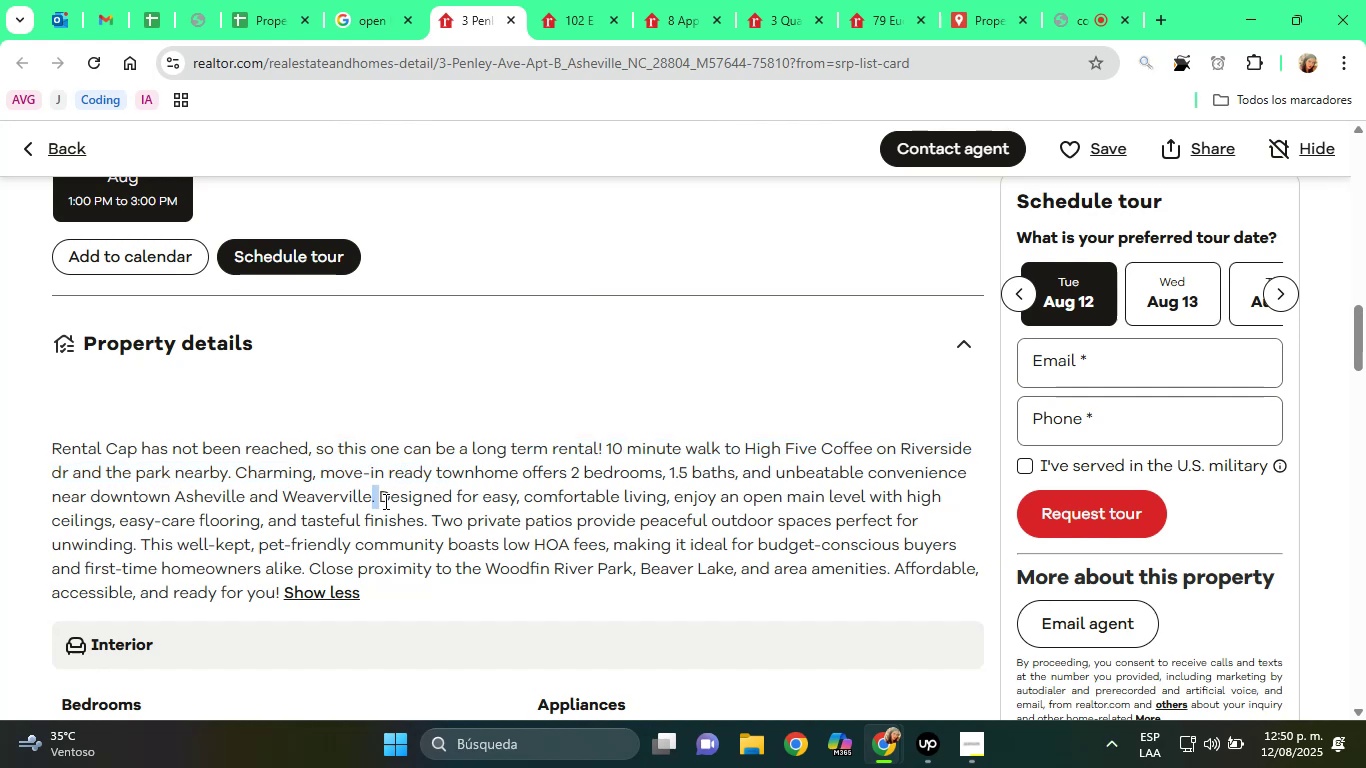 
wait(6.38)
 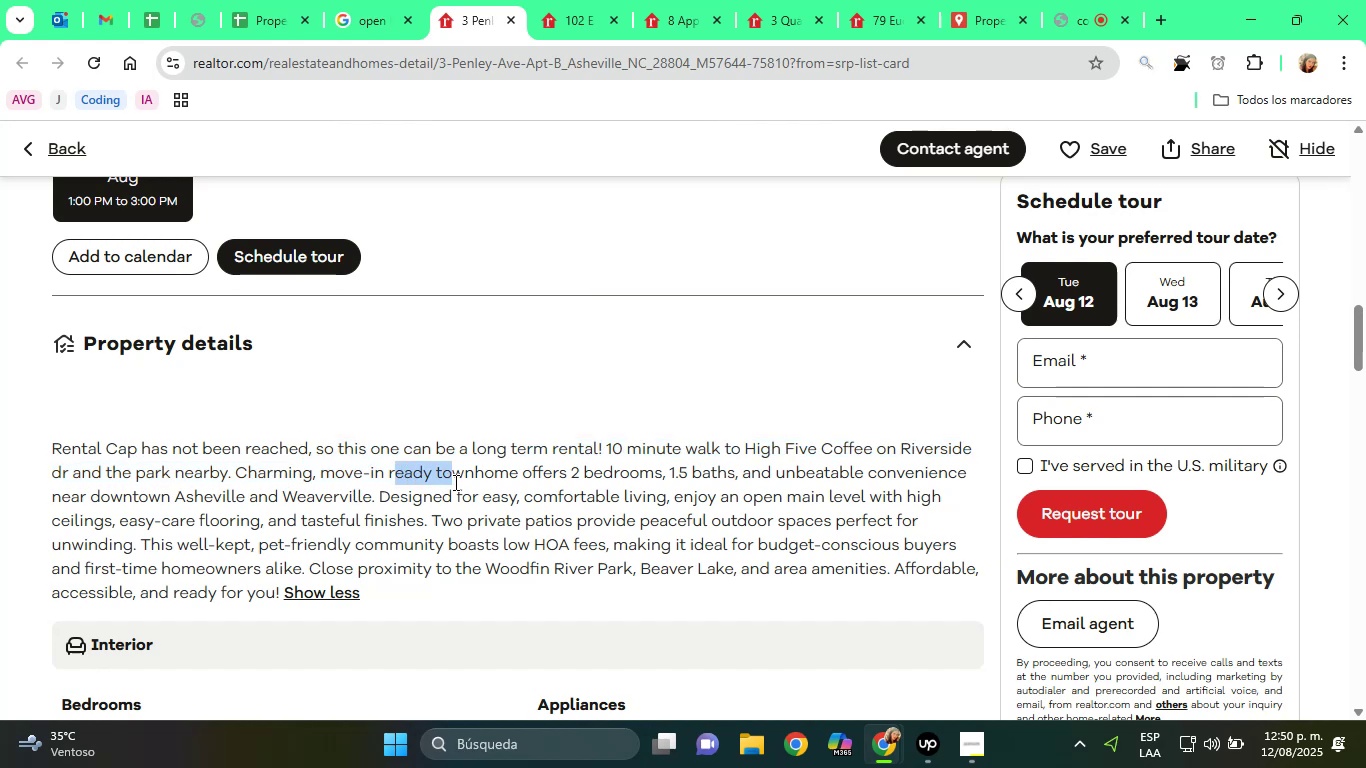 
scroll: coordinate [429, 518], scroll_direction: down, amount: 1.0
 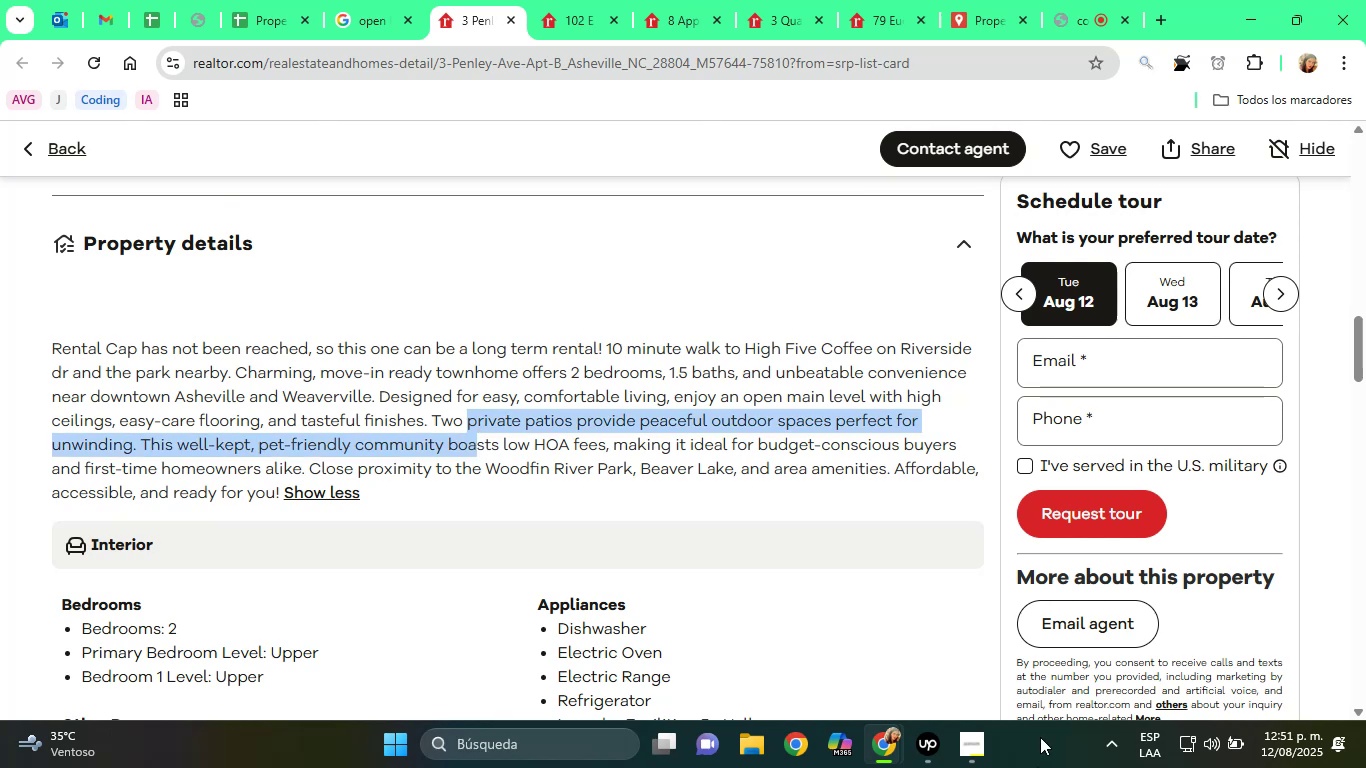 
wait(12.54)
 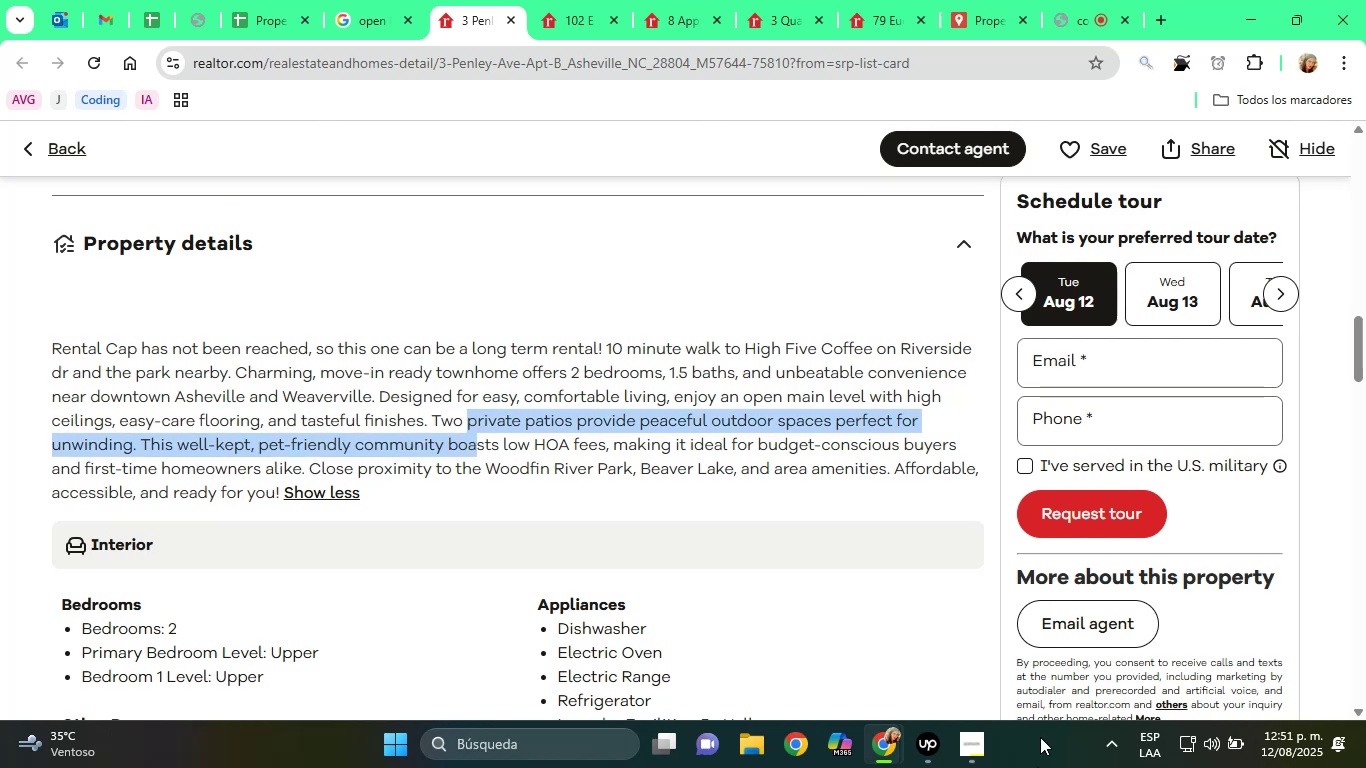 
scroll: coordinate [393, 481], scroll_direction: down, amount: 5.0
 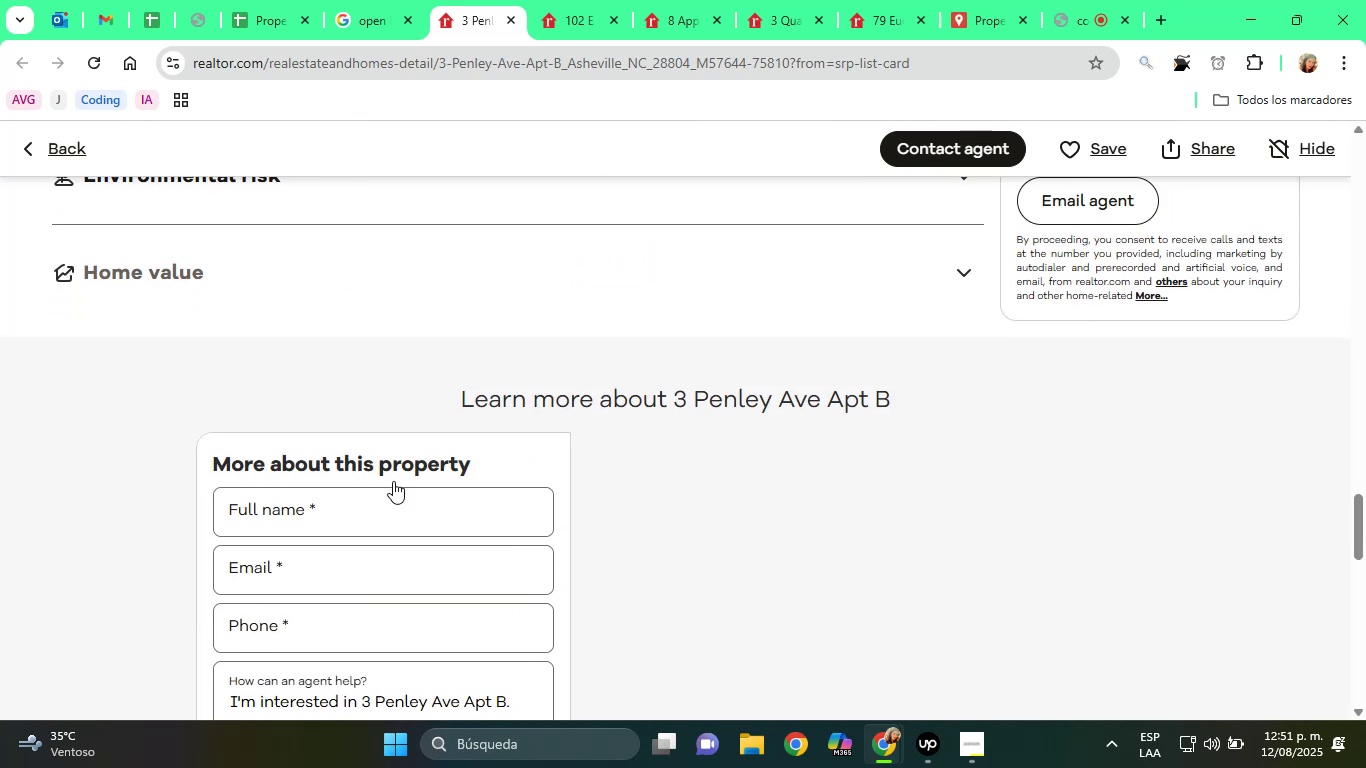 
scroll: coordinate [408, 488], scroll_direction: up, amount: 13.0
 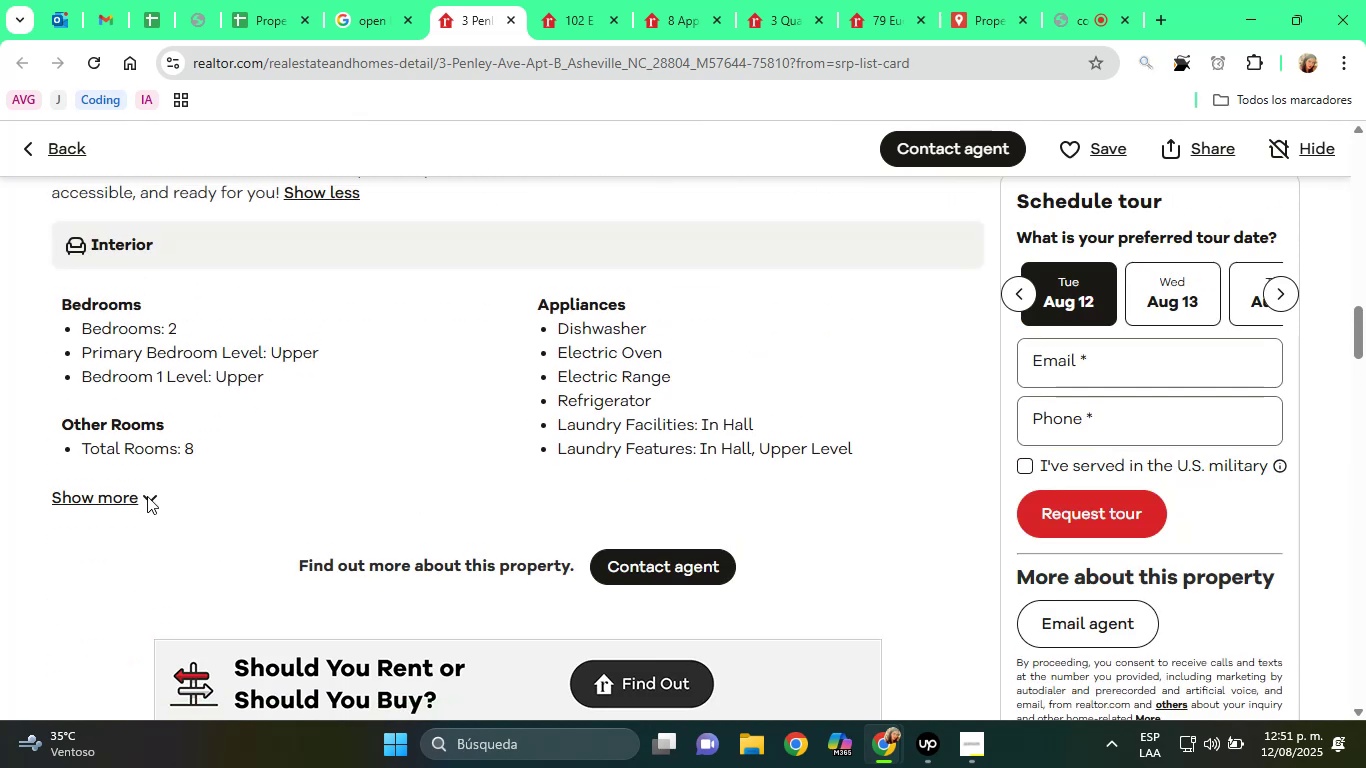 
left_click([117, 505])
 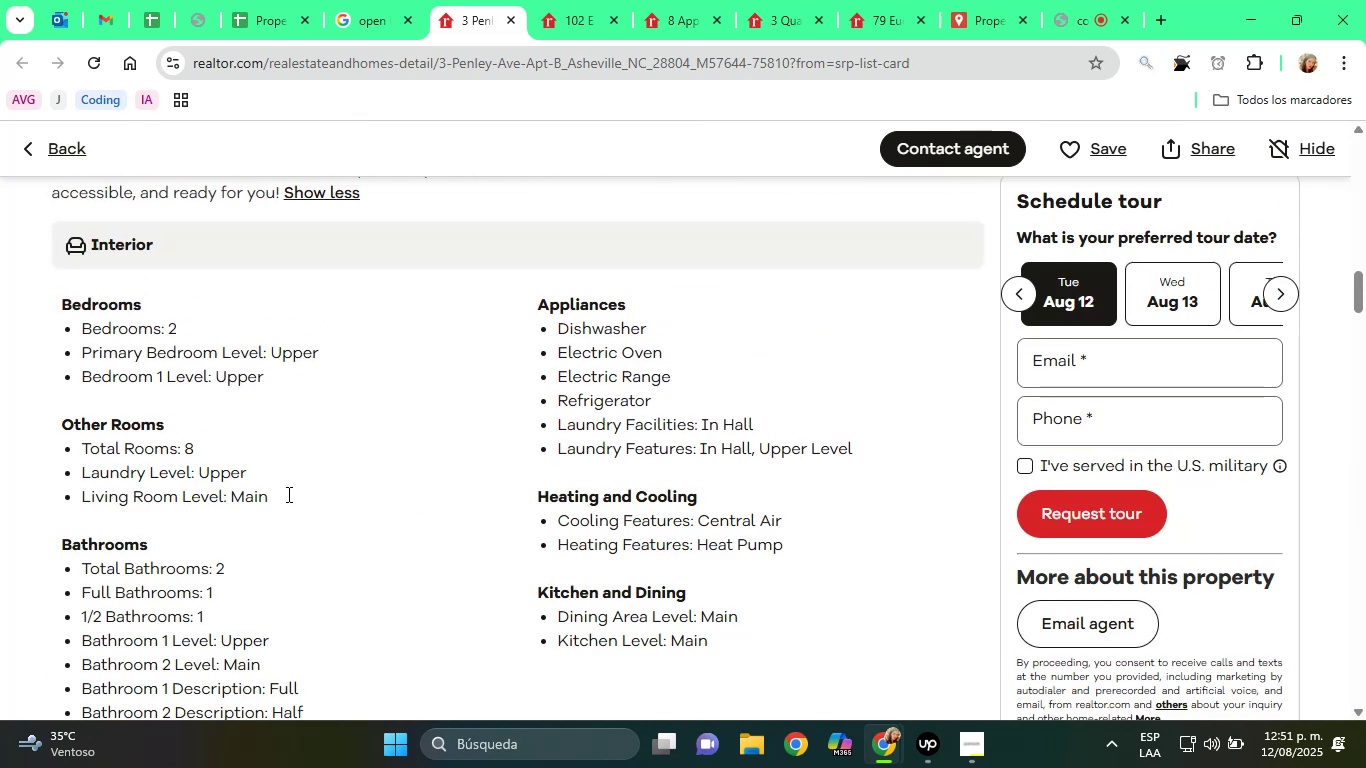 
scroll: coordinate [533, 484], scroll_direction: down, amount: 2.0
 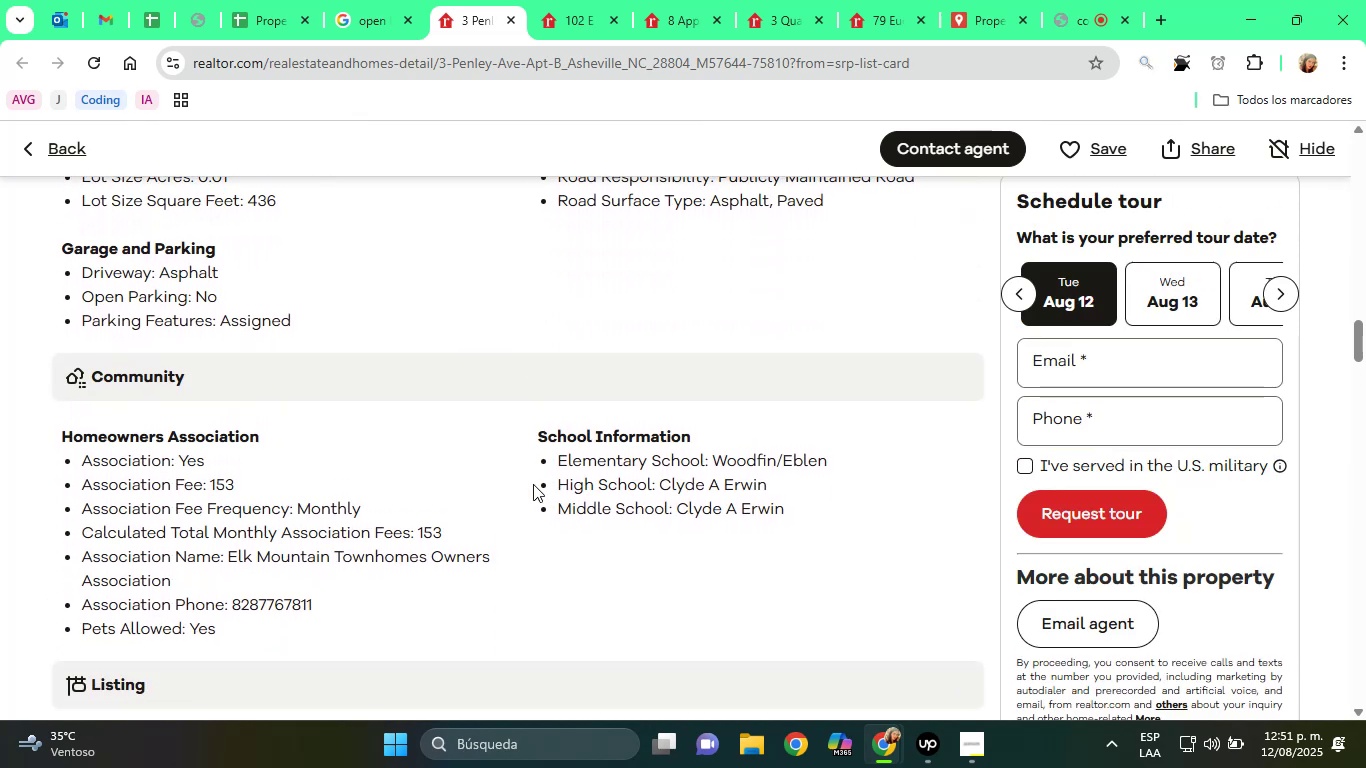 
scroll: coordinate [533, 484], scroll_direction: up, amount: 1.0
 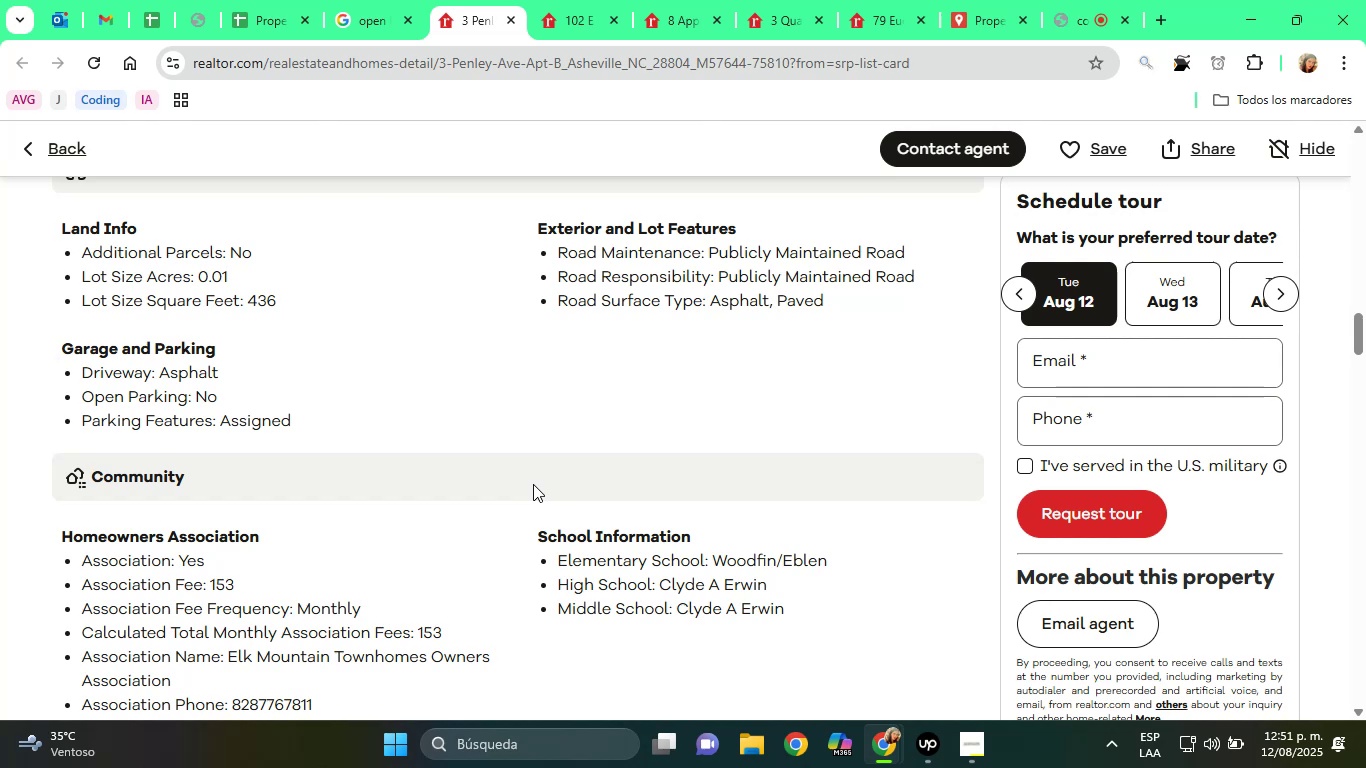 
mouse_move([909, 773])
 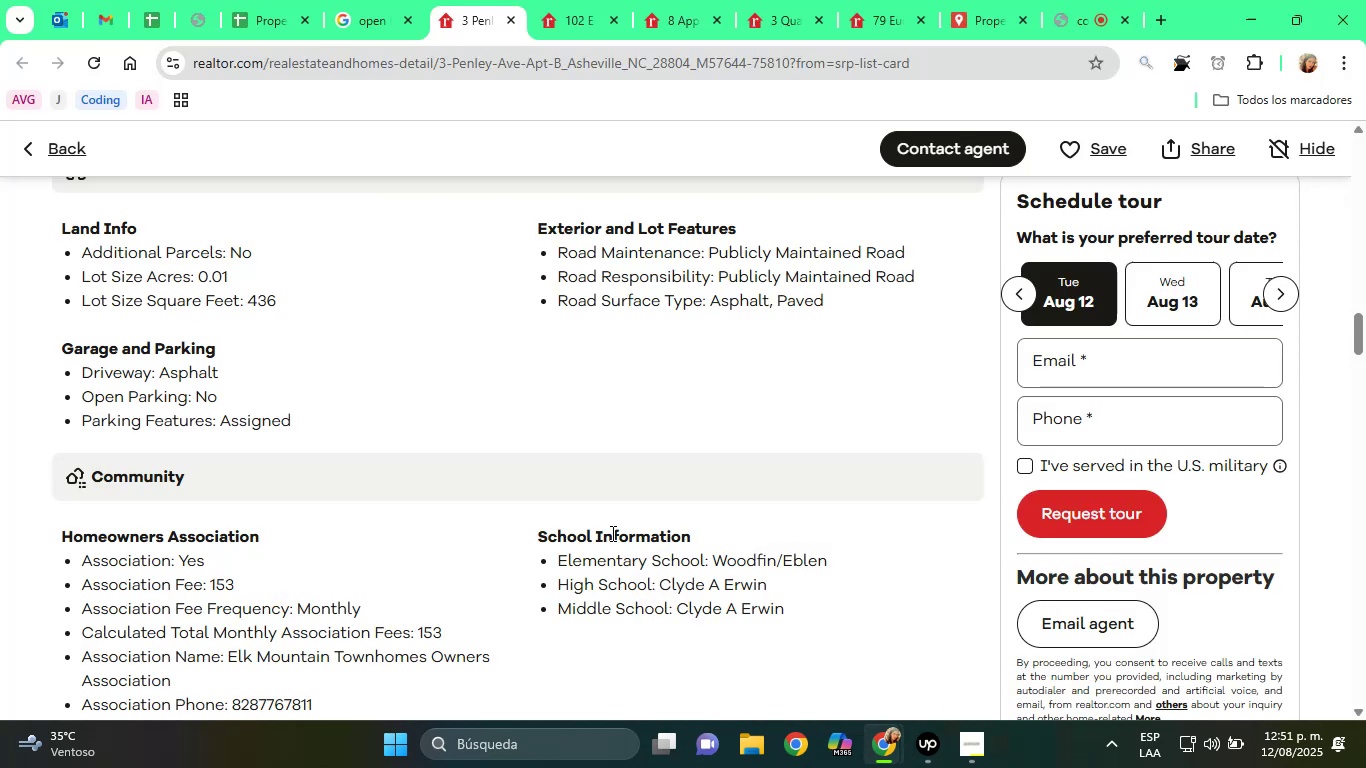 
scroll: coordinate [610, 535], scroll_direction: down, amount: 1.0
 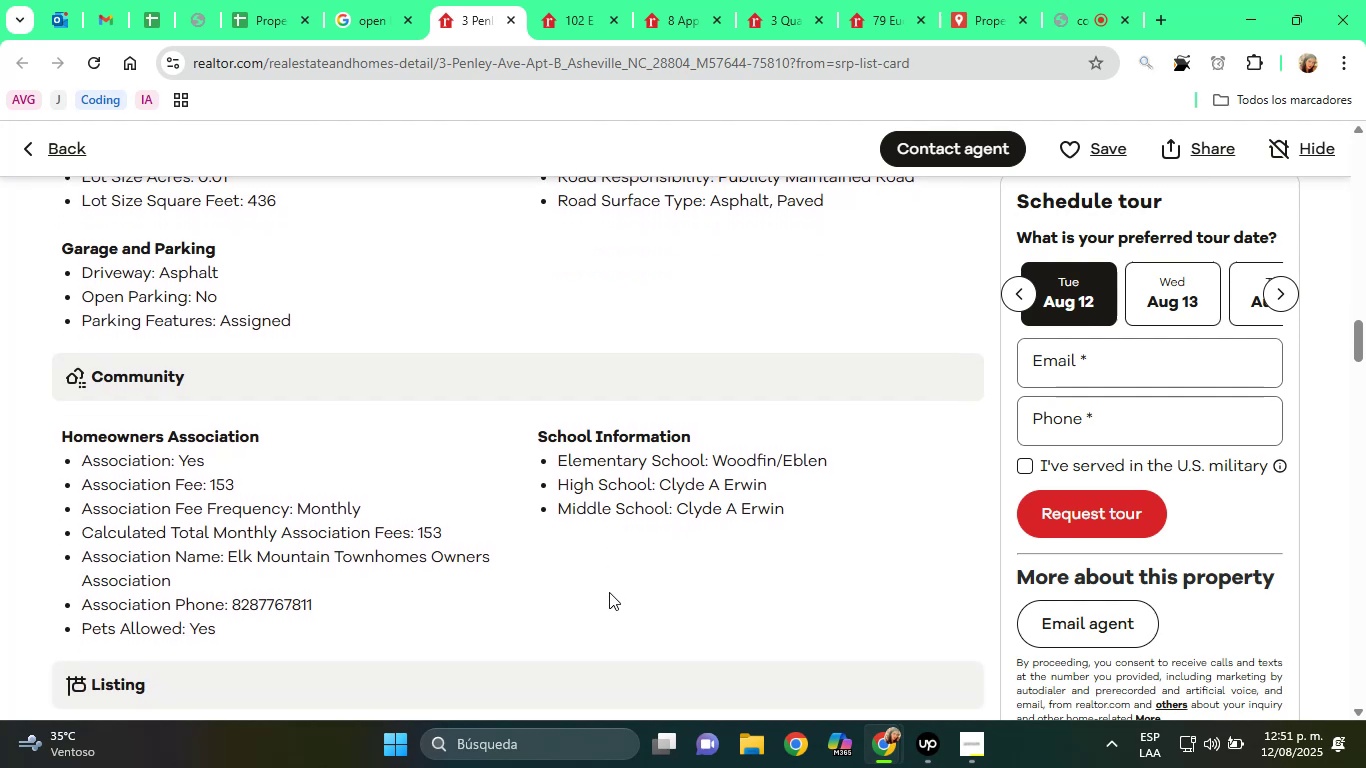 
scroll: coordinate [607, 594], scroll_direction: up, amount: 4.0
 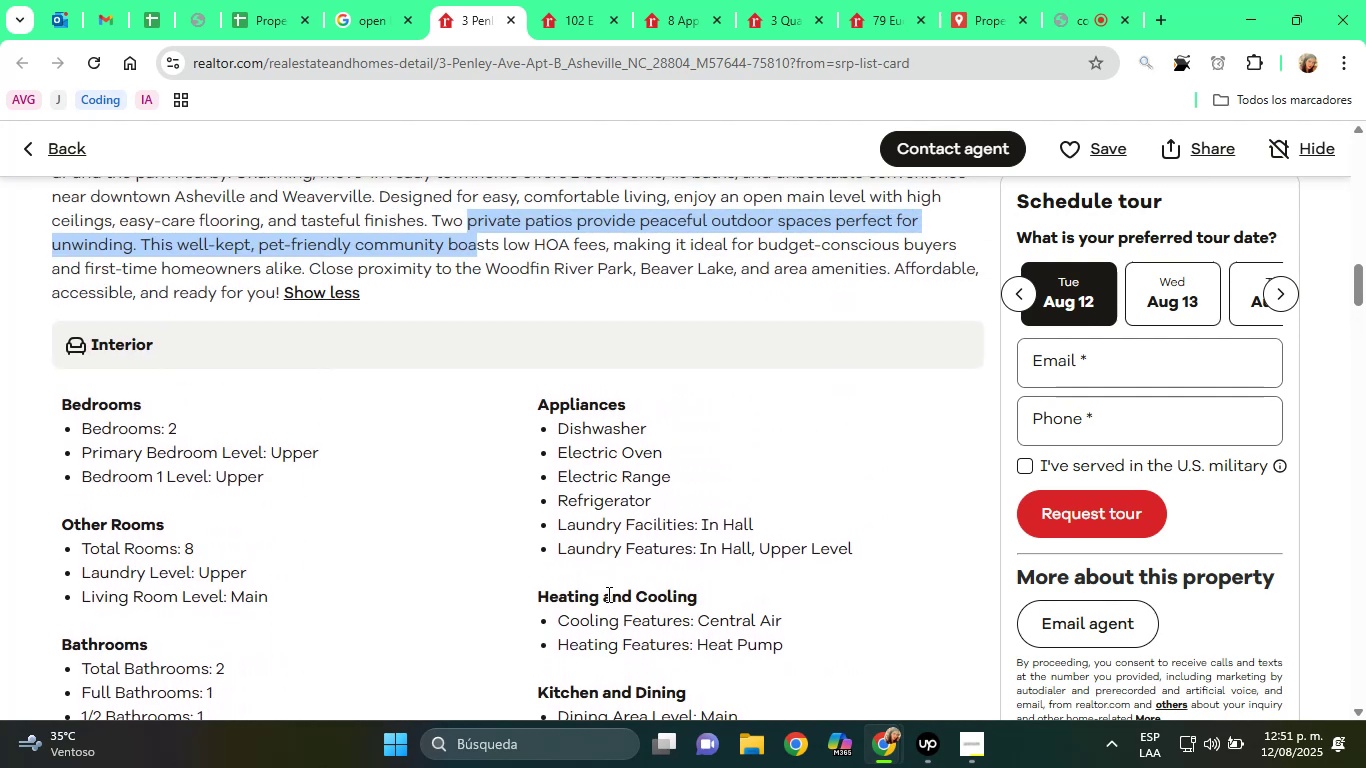 
scroll: coordinate [607, 594], scroll_direction: down, amount: 7.0
 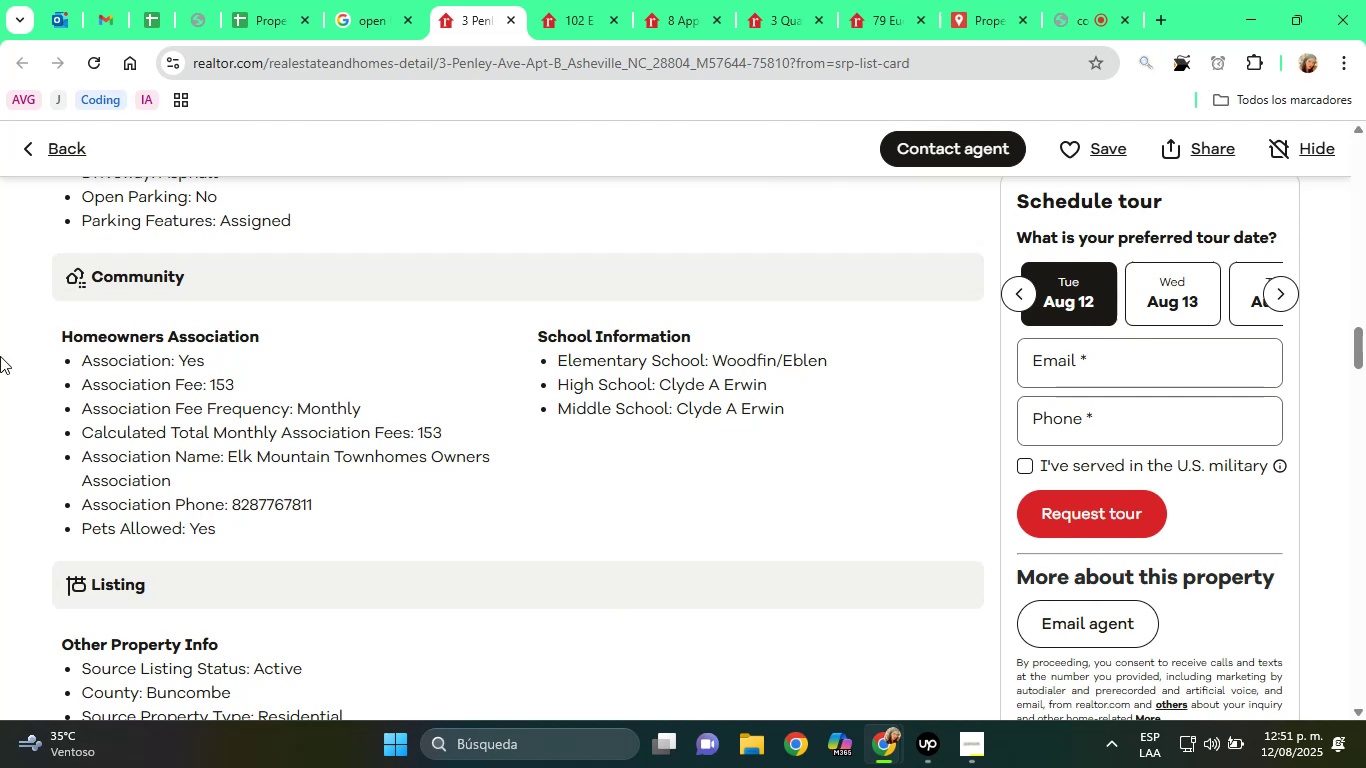 
wait(7.38)
 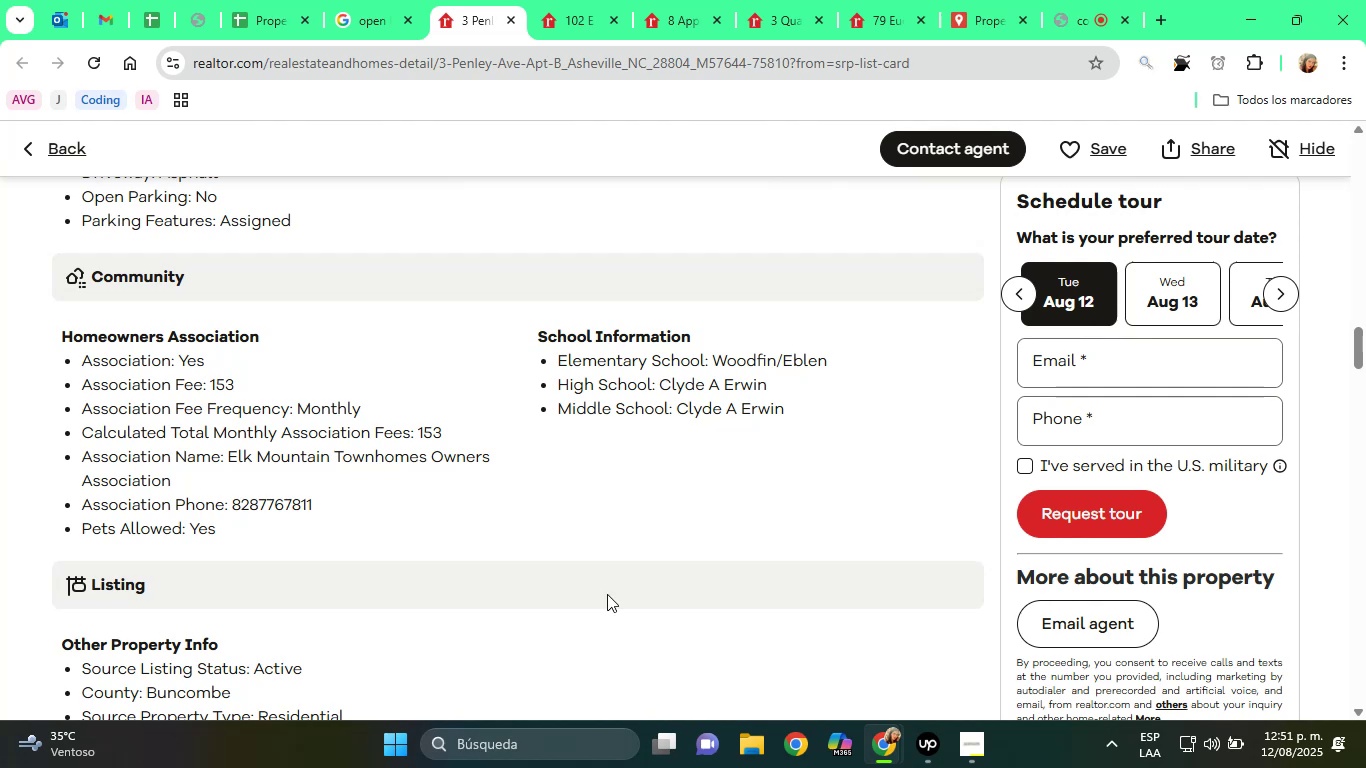 
scroll: coordinate [217, 335], scroll_direction: down, amount: 1.0
 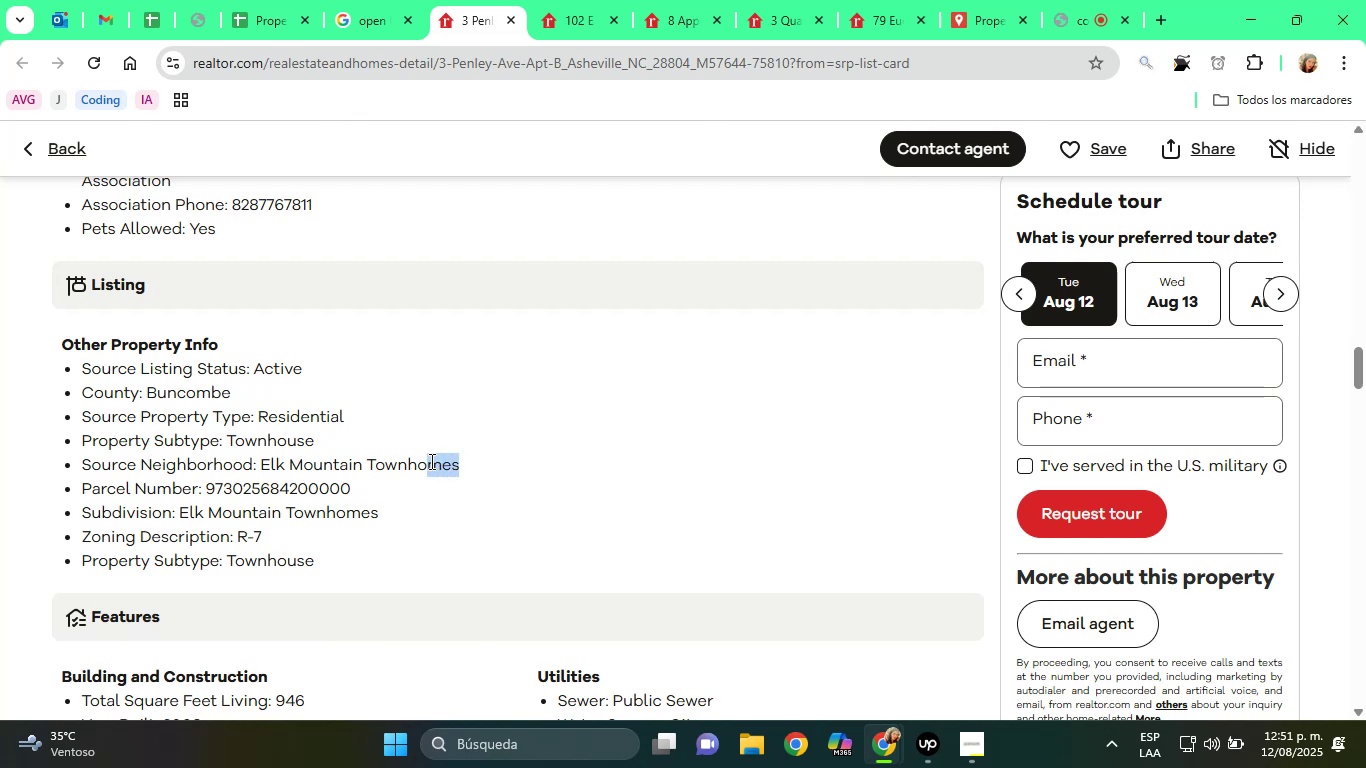 
wait(5.47)
 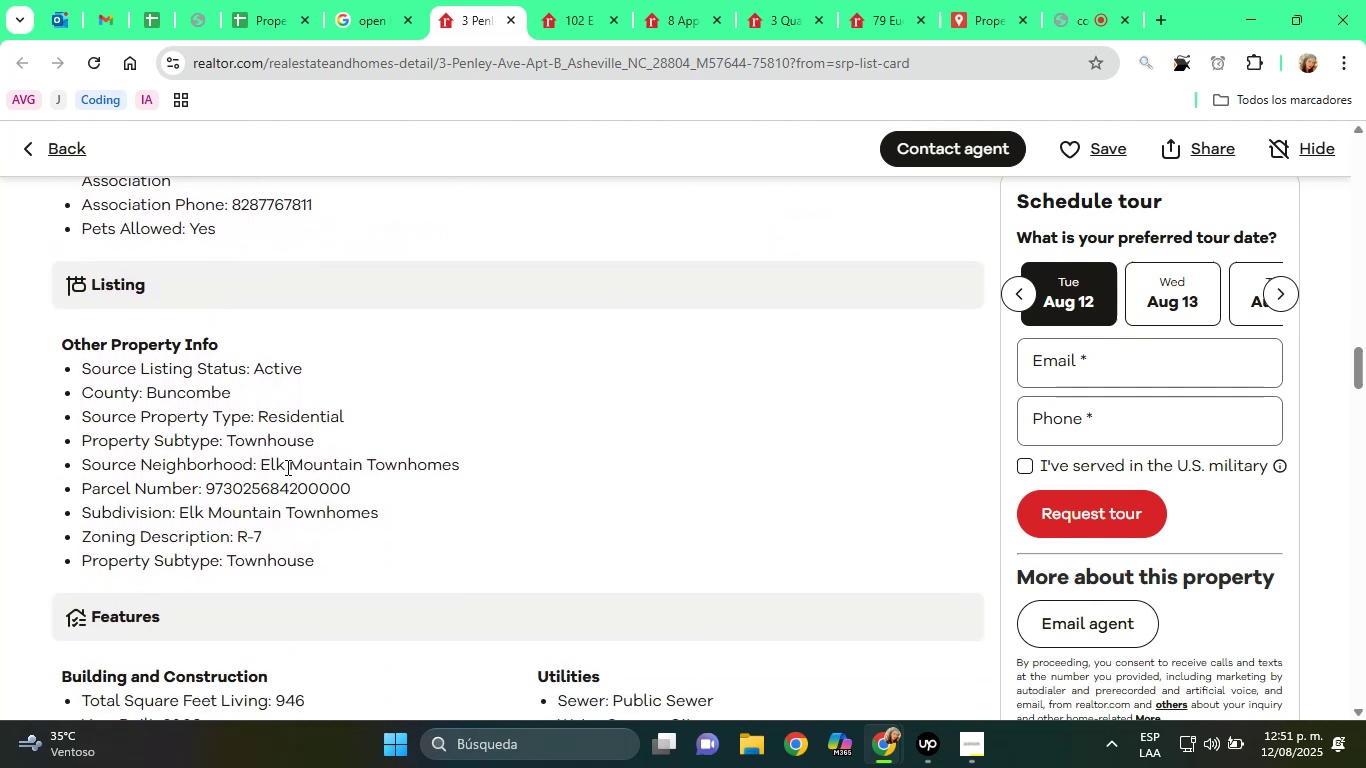 
right_click([269, 468])
 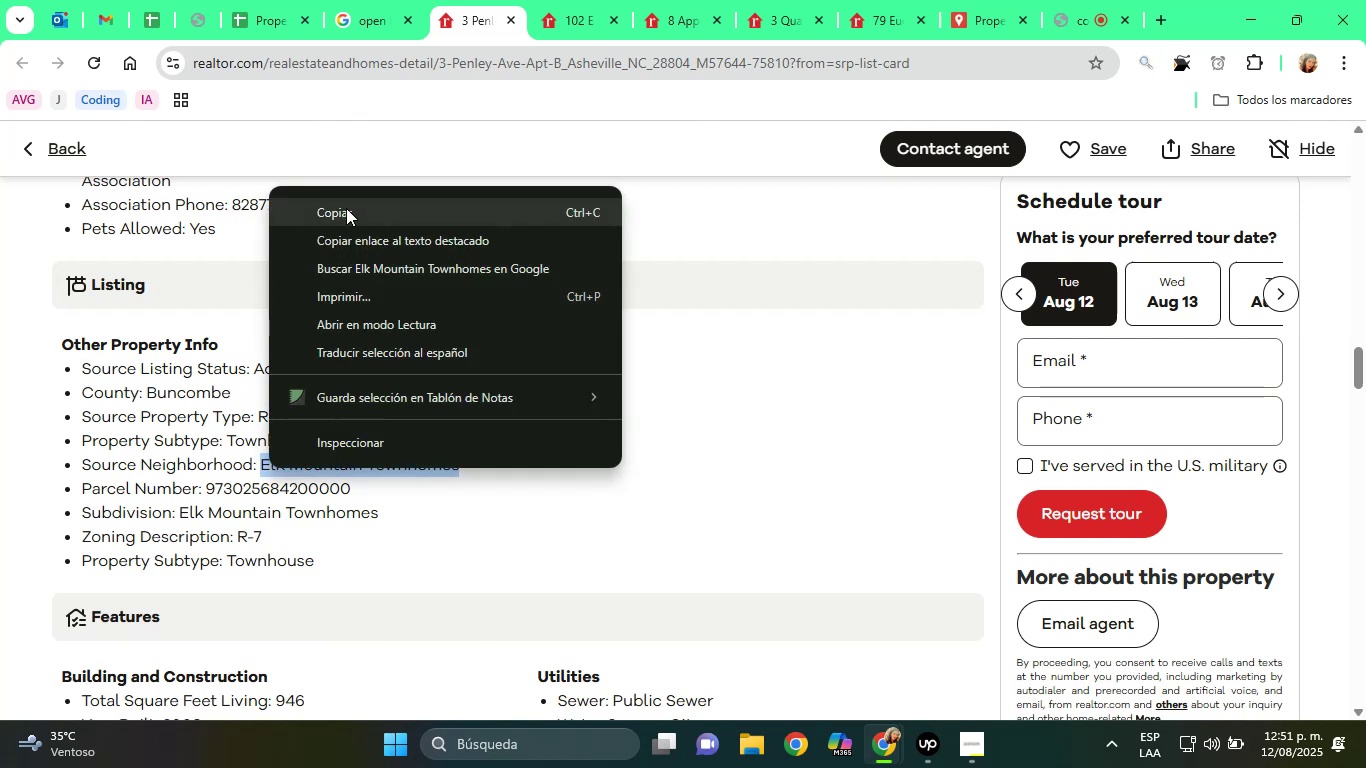 
left_click([346, 222])
 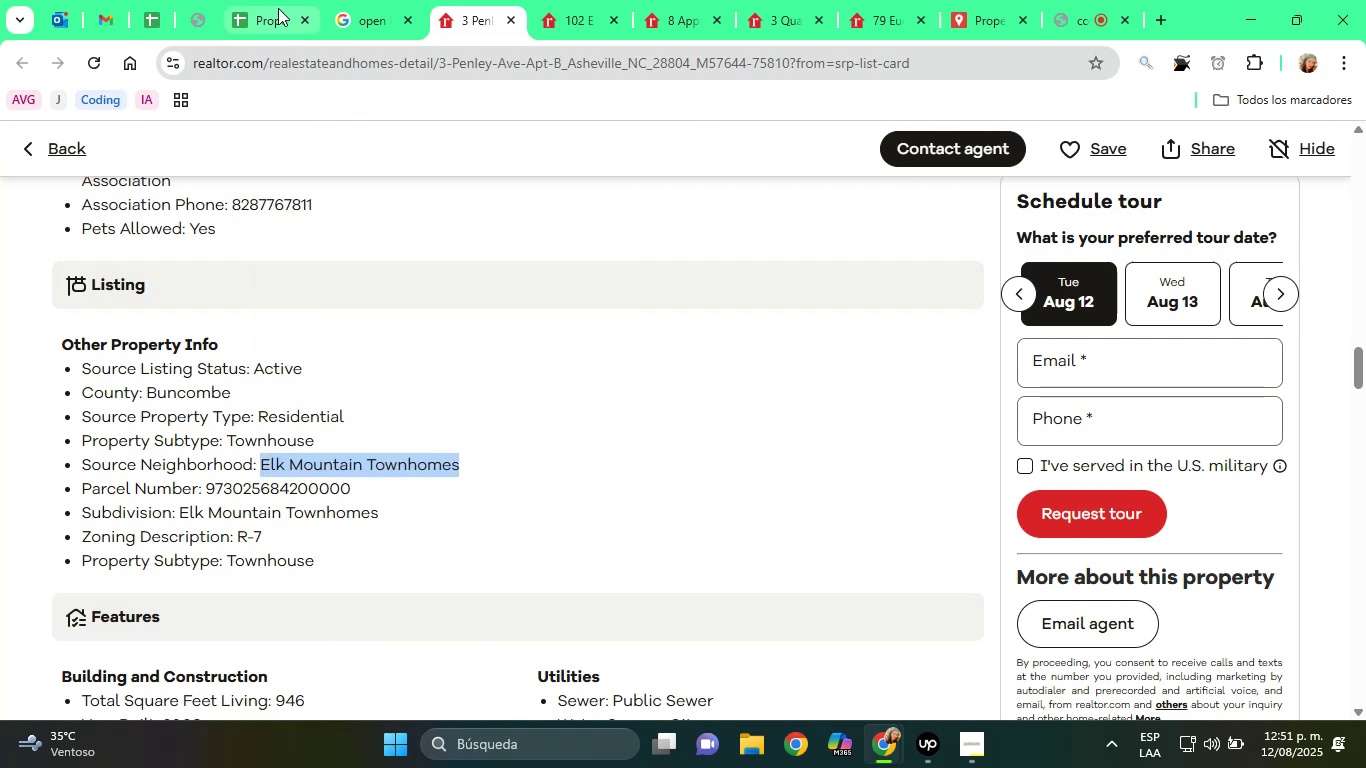 
left_click([266, 0])
 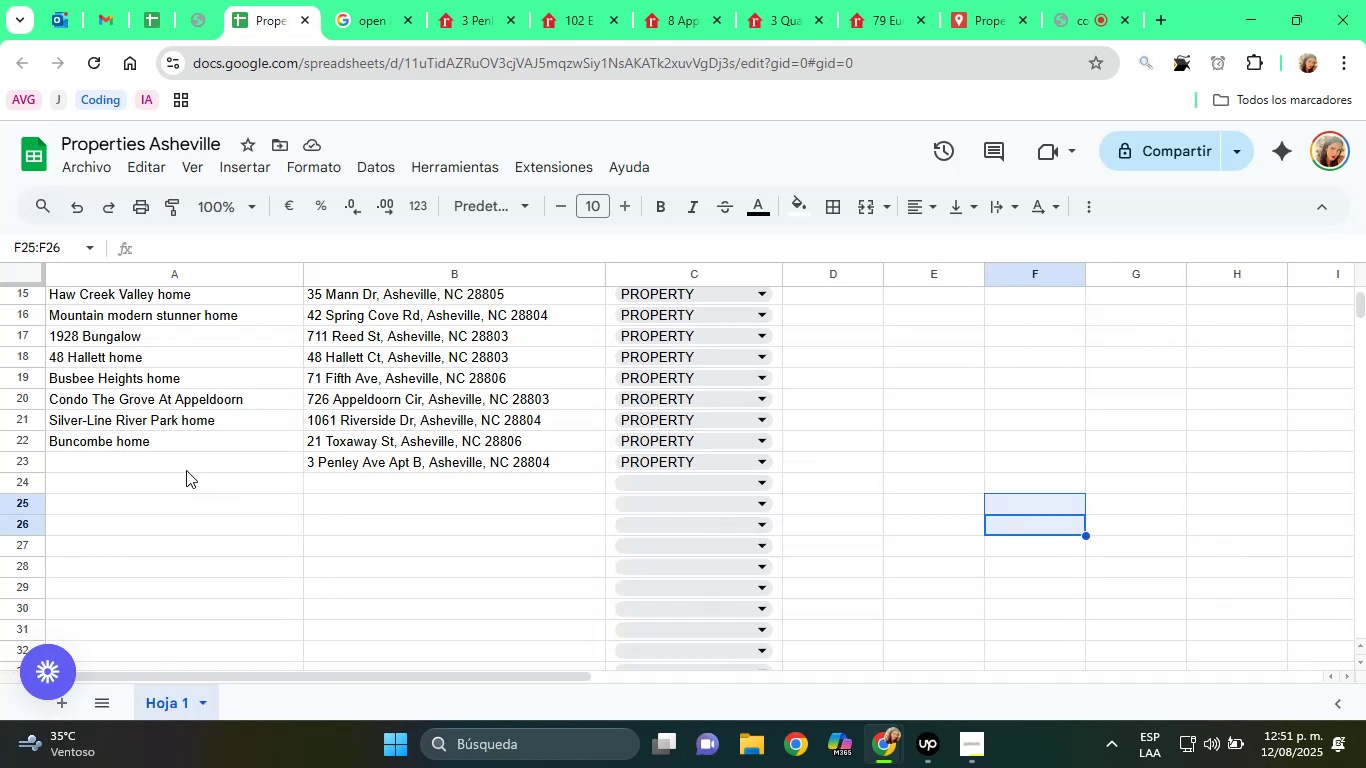 
left_click([173, 463])
 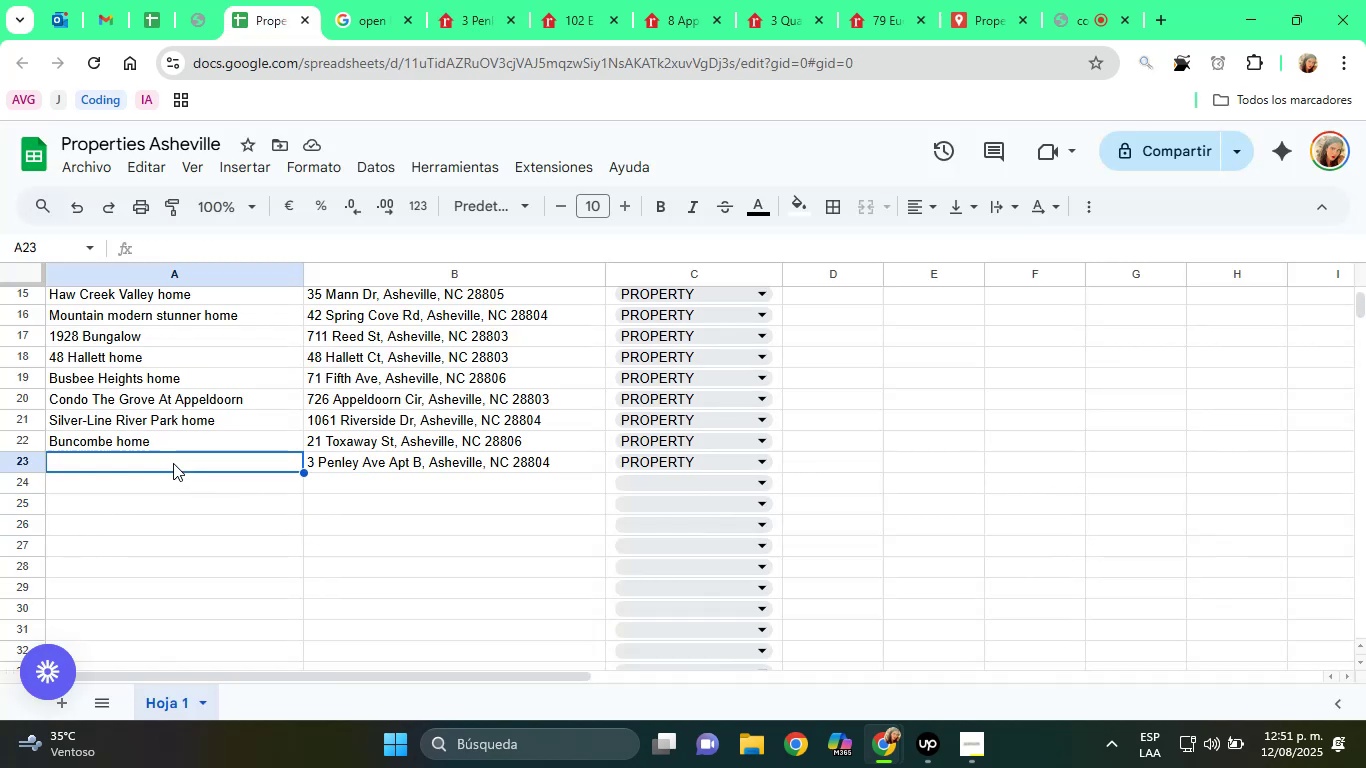 
right_click([173, 463])
 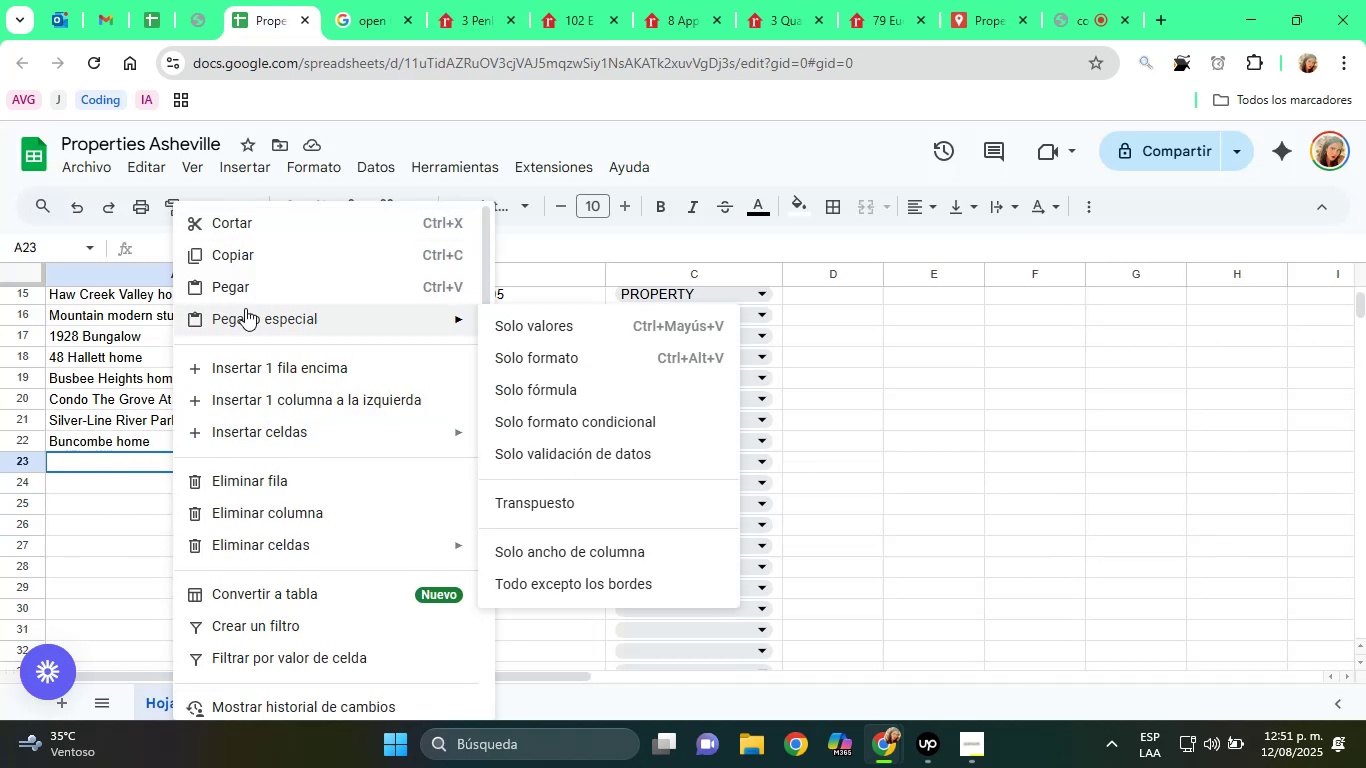 
left_click([516, 326])
 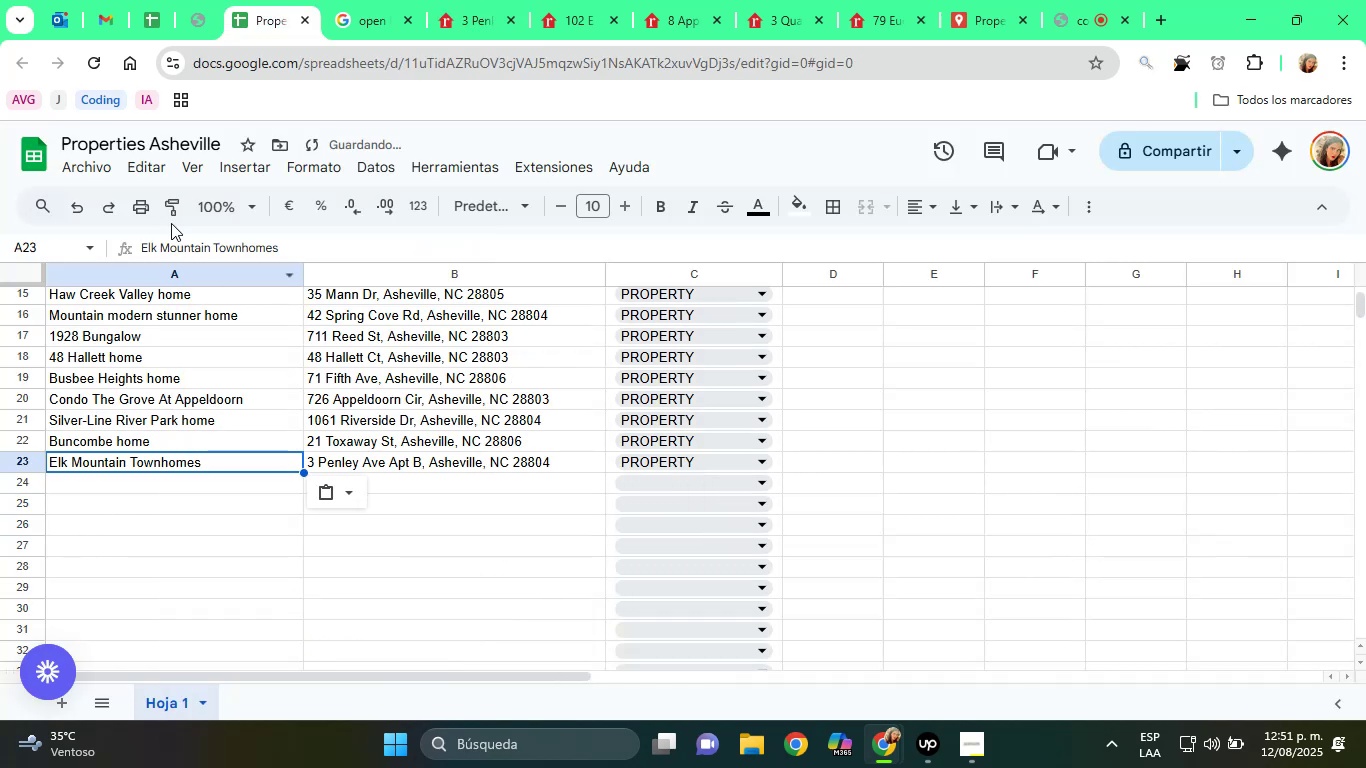 
left_click([165, 247])
 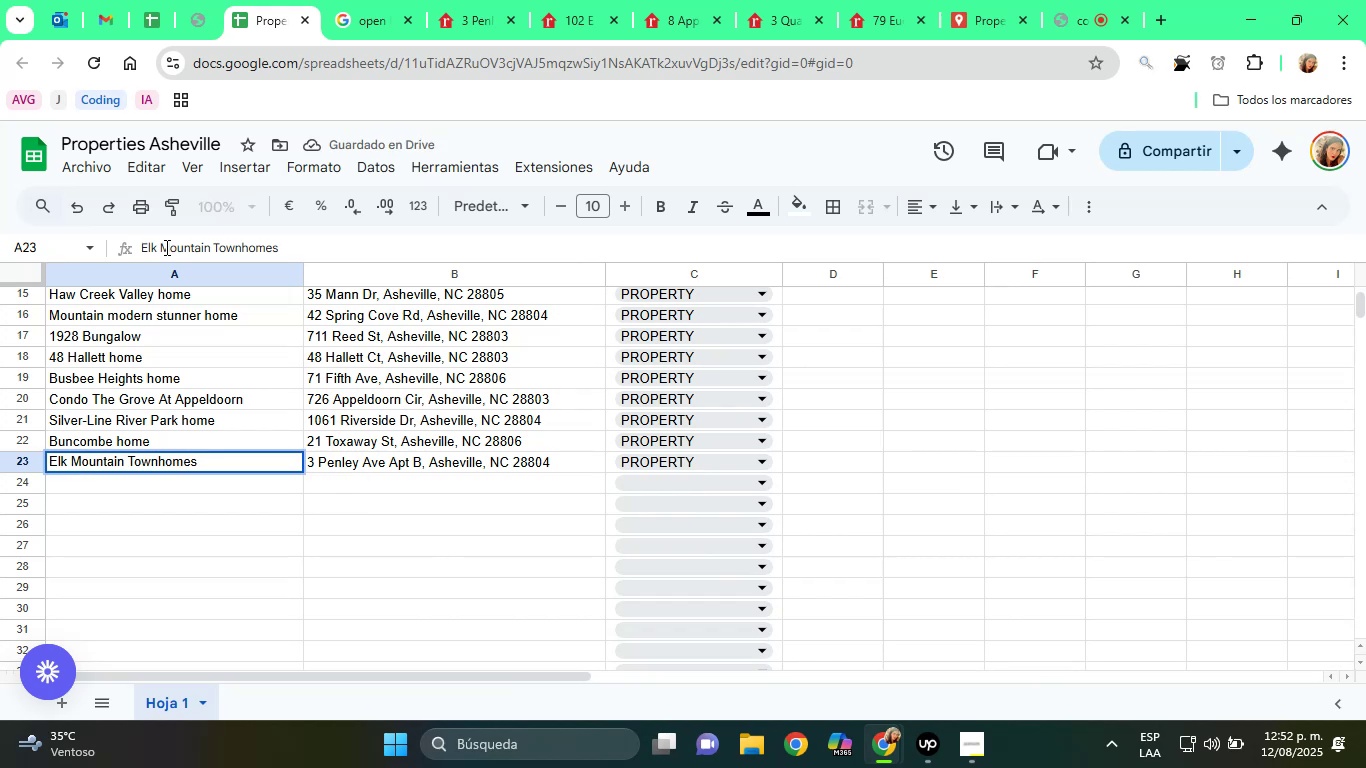 
hold_key(key=ArrowLeft, duration=1.02)
 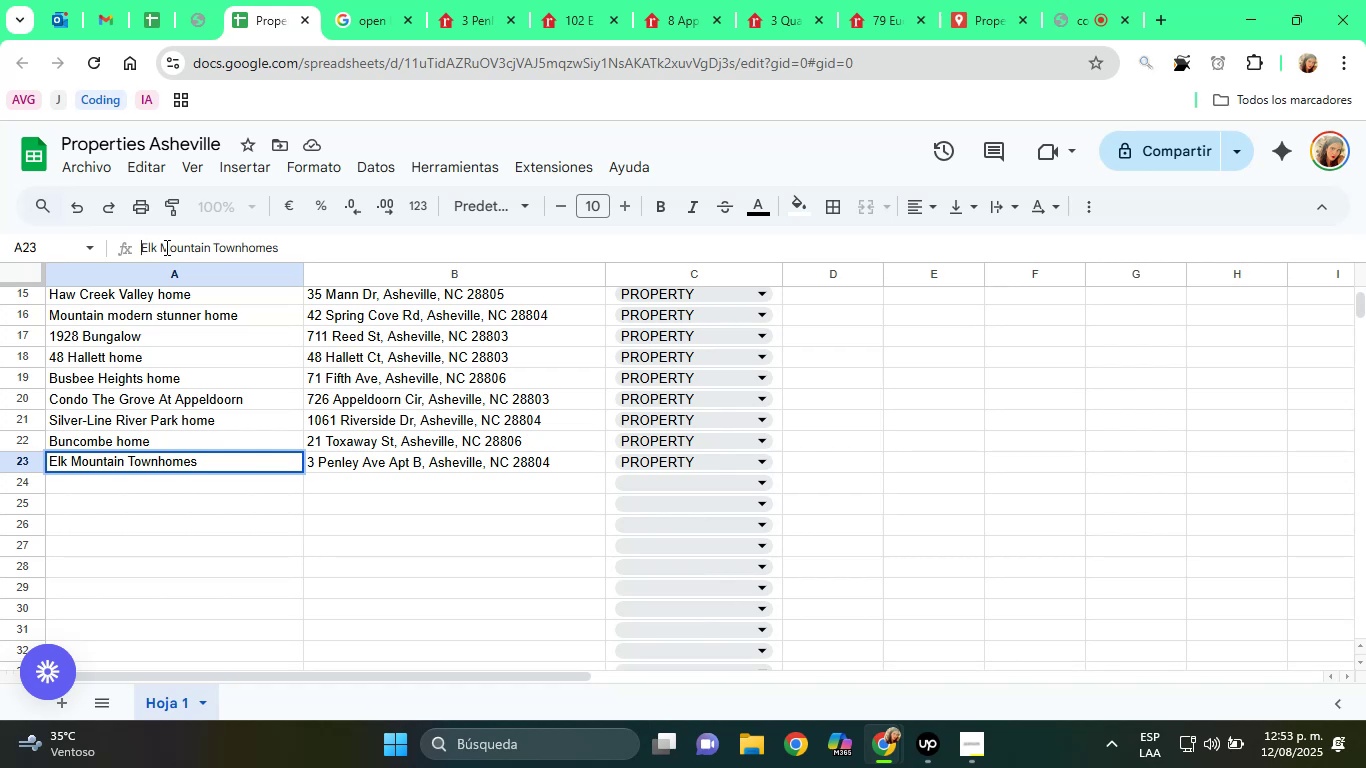 
wait(108.5)
 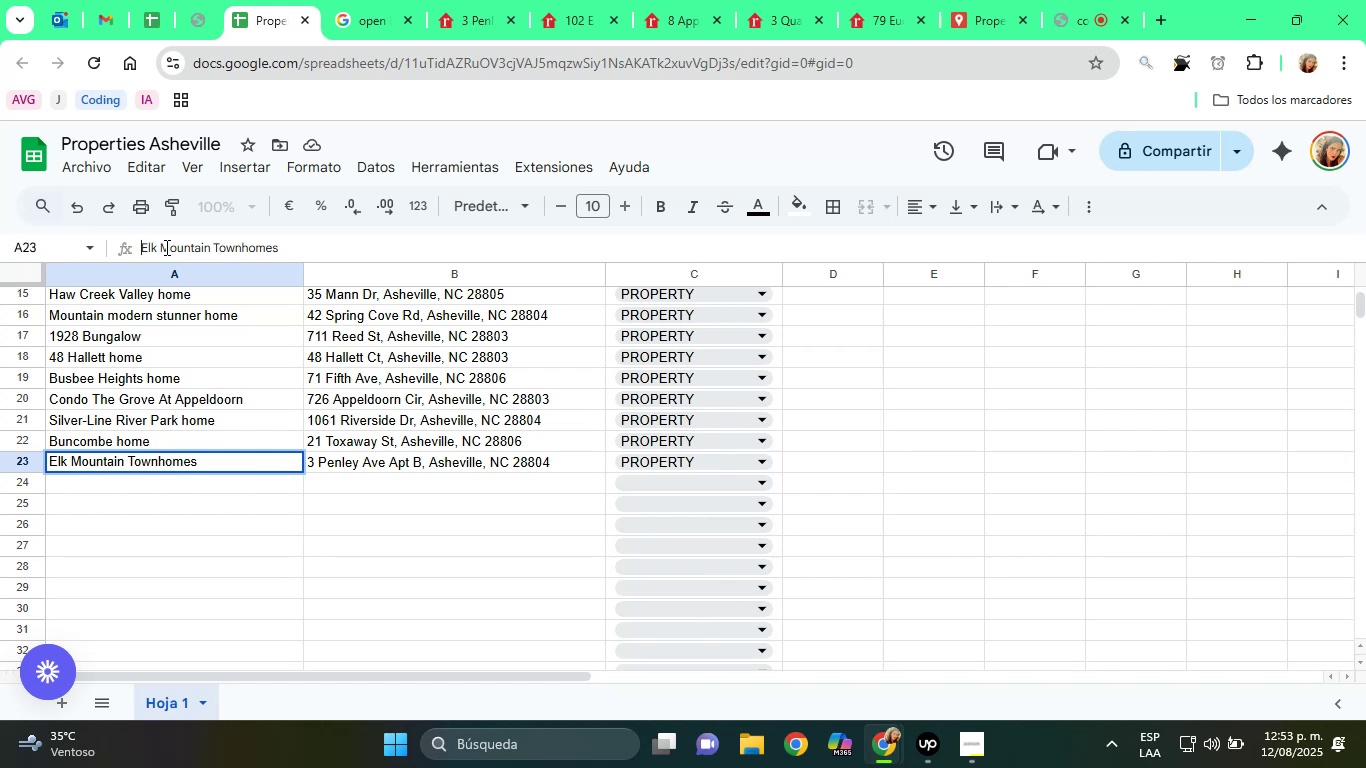 
left_click([414, 494])
 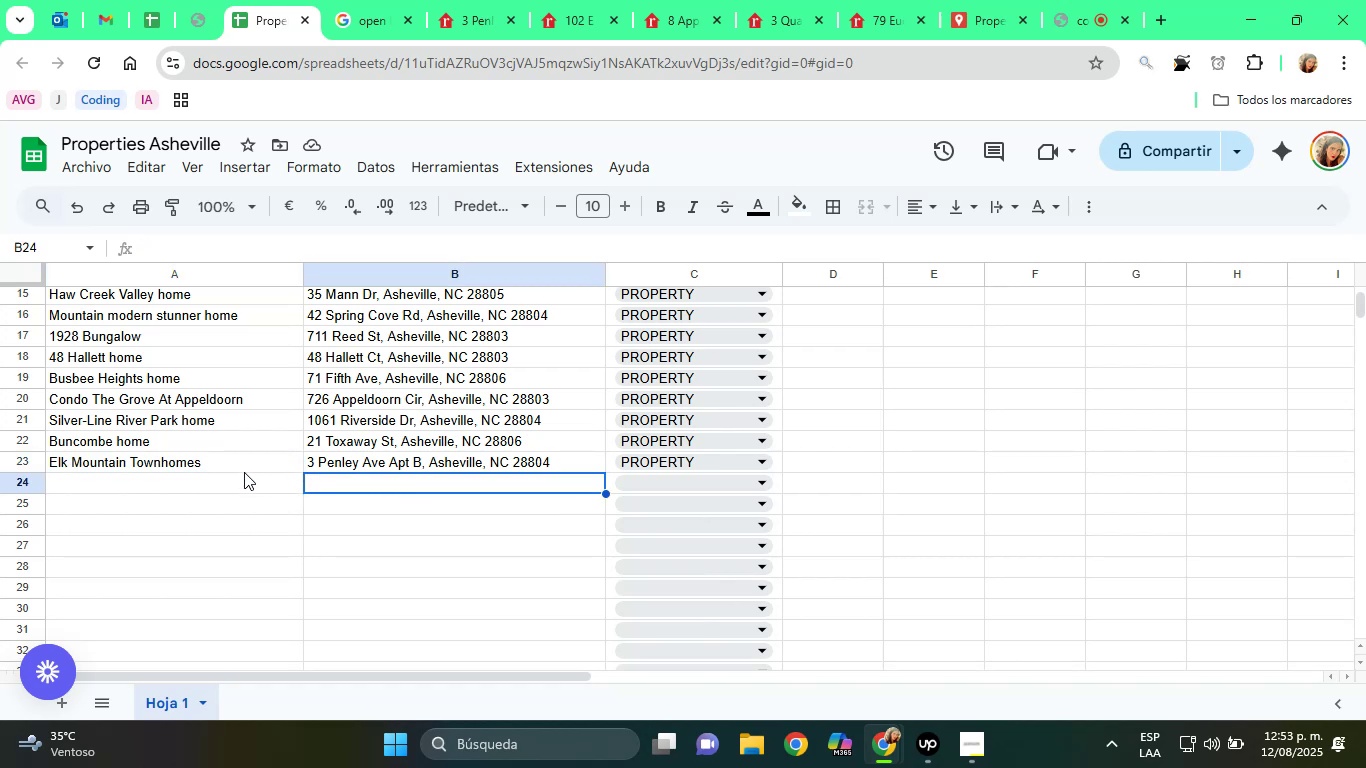 
left_click([349, 465])
 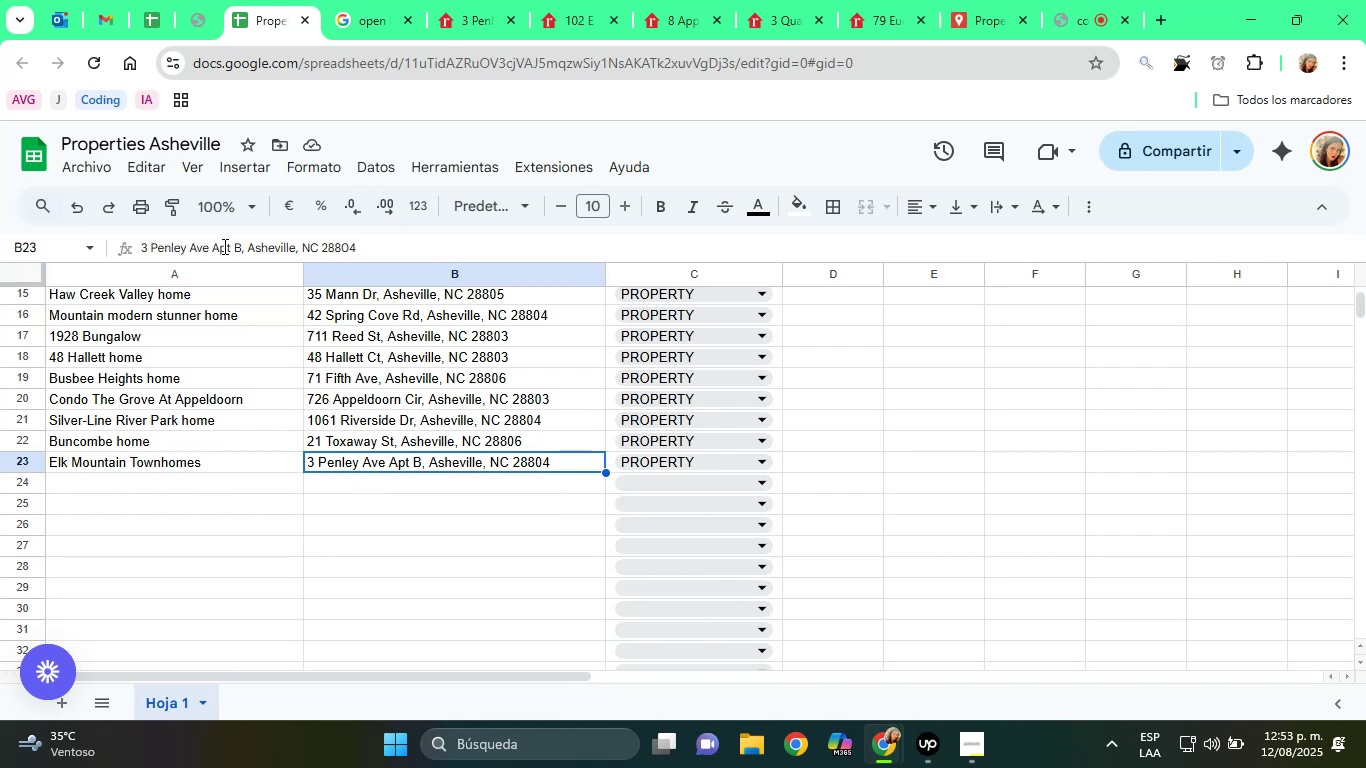 
double_click([223, 246])
 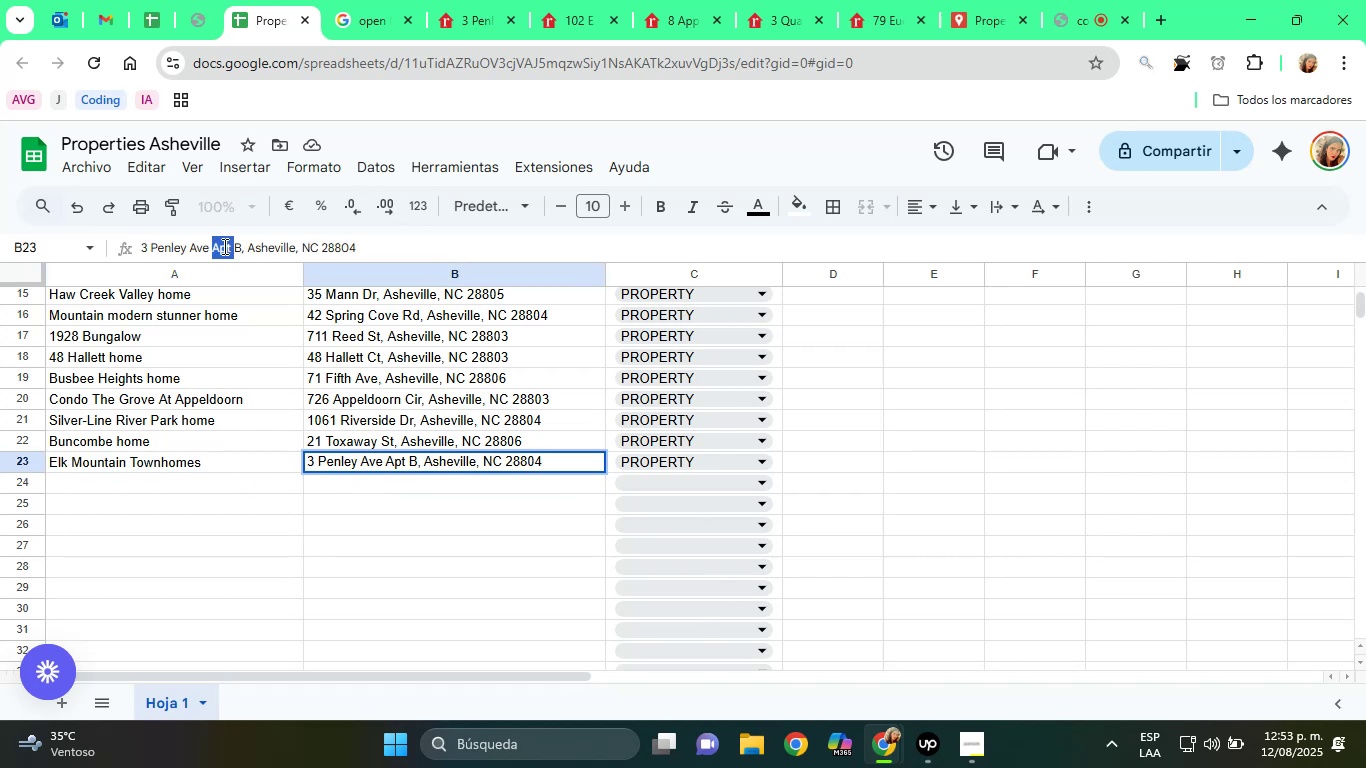 
triple_click([223, 246])
 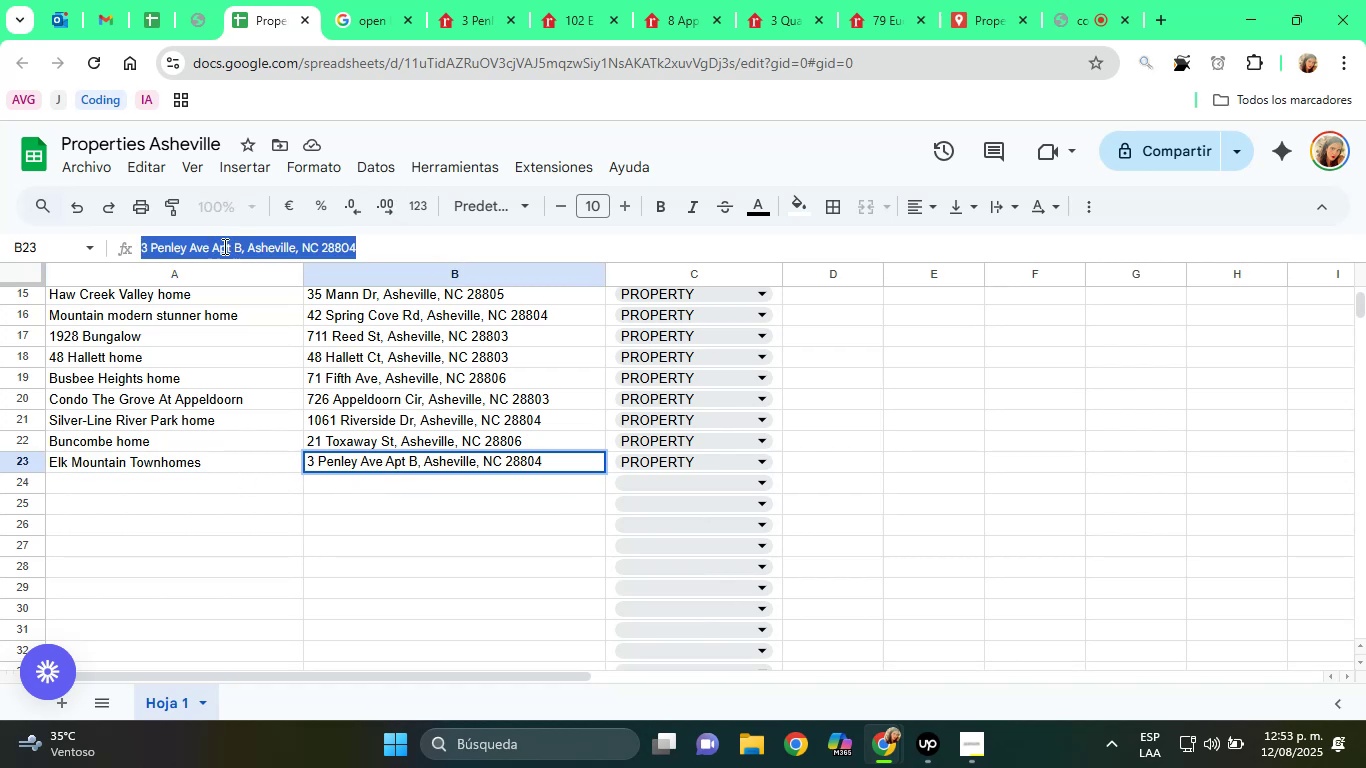 
right_click([223, 246])
 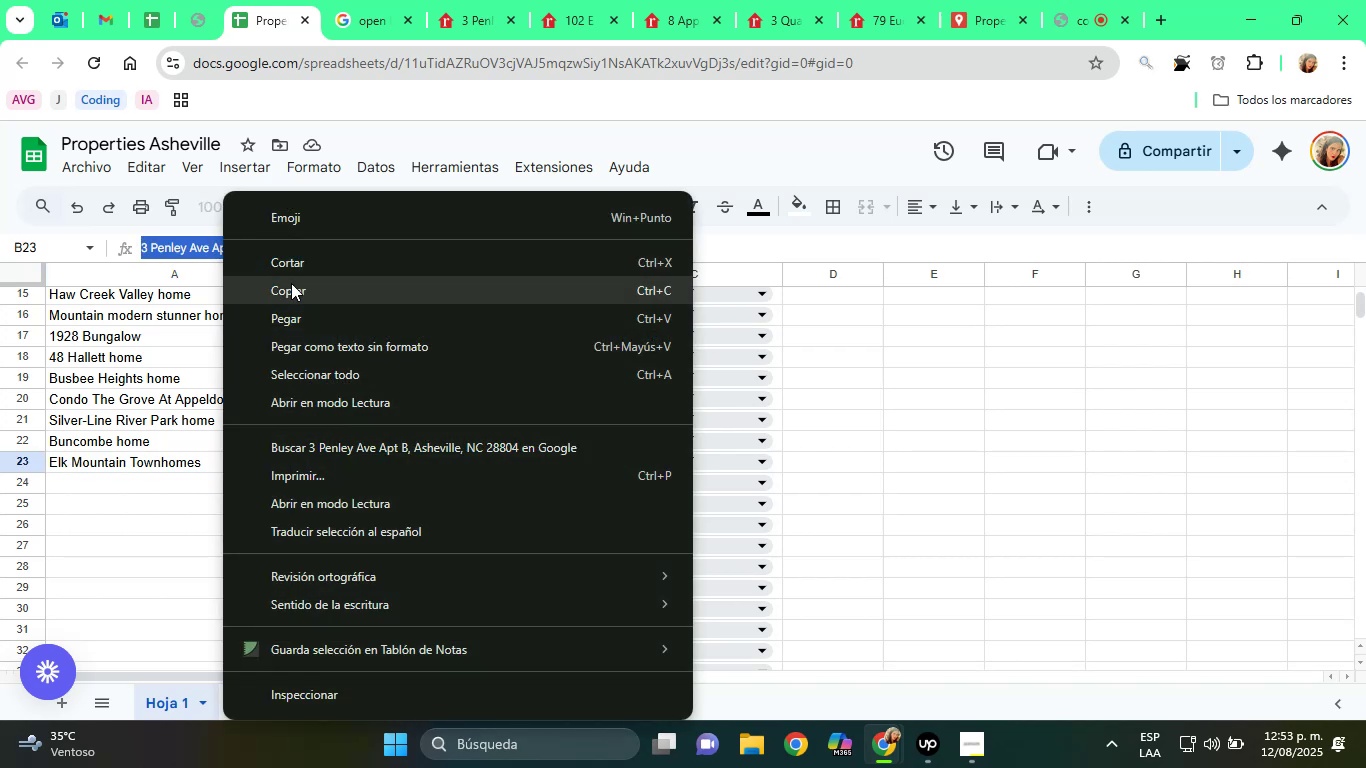 
left_click([297, 287])
 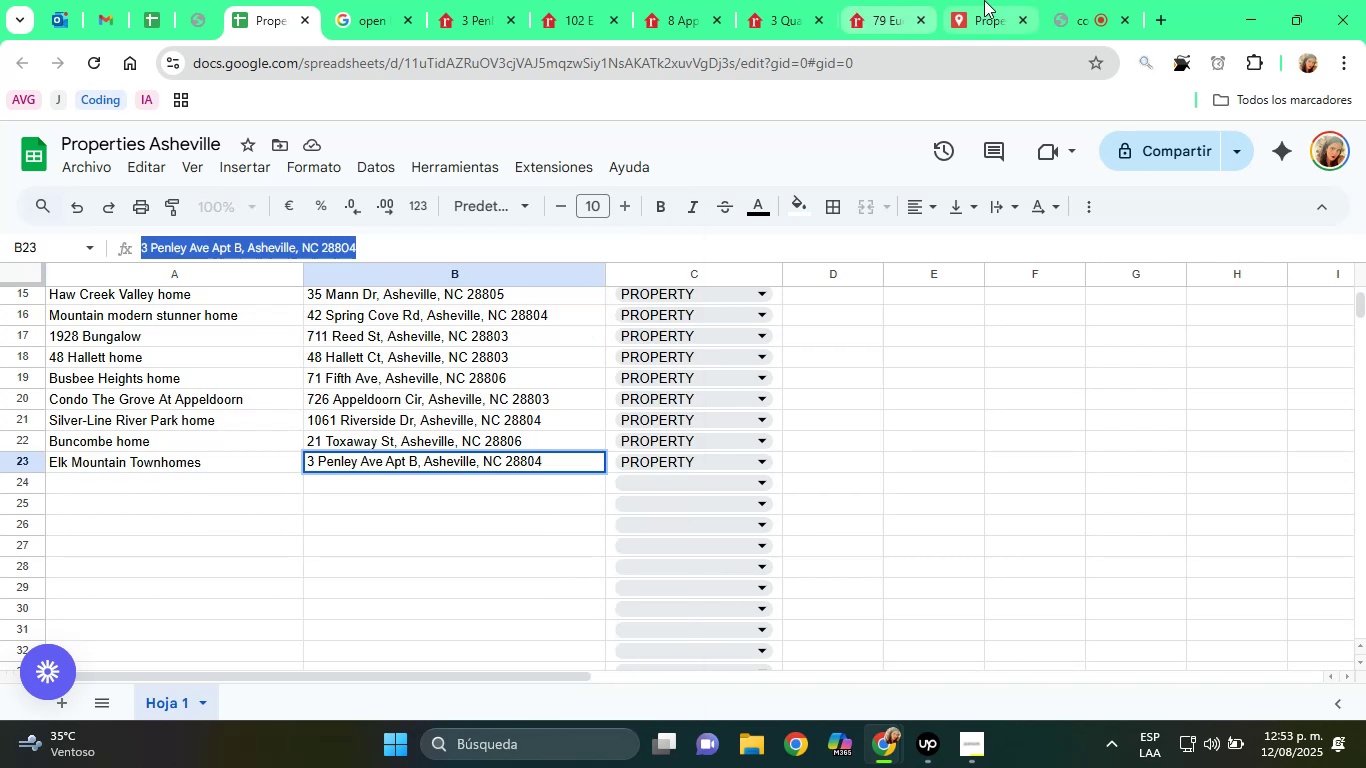 
left_click([984, 0])
 